 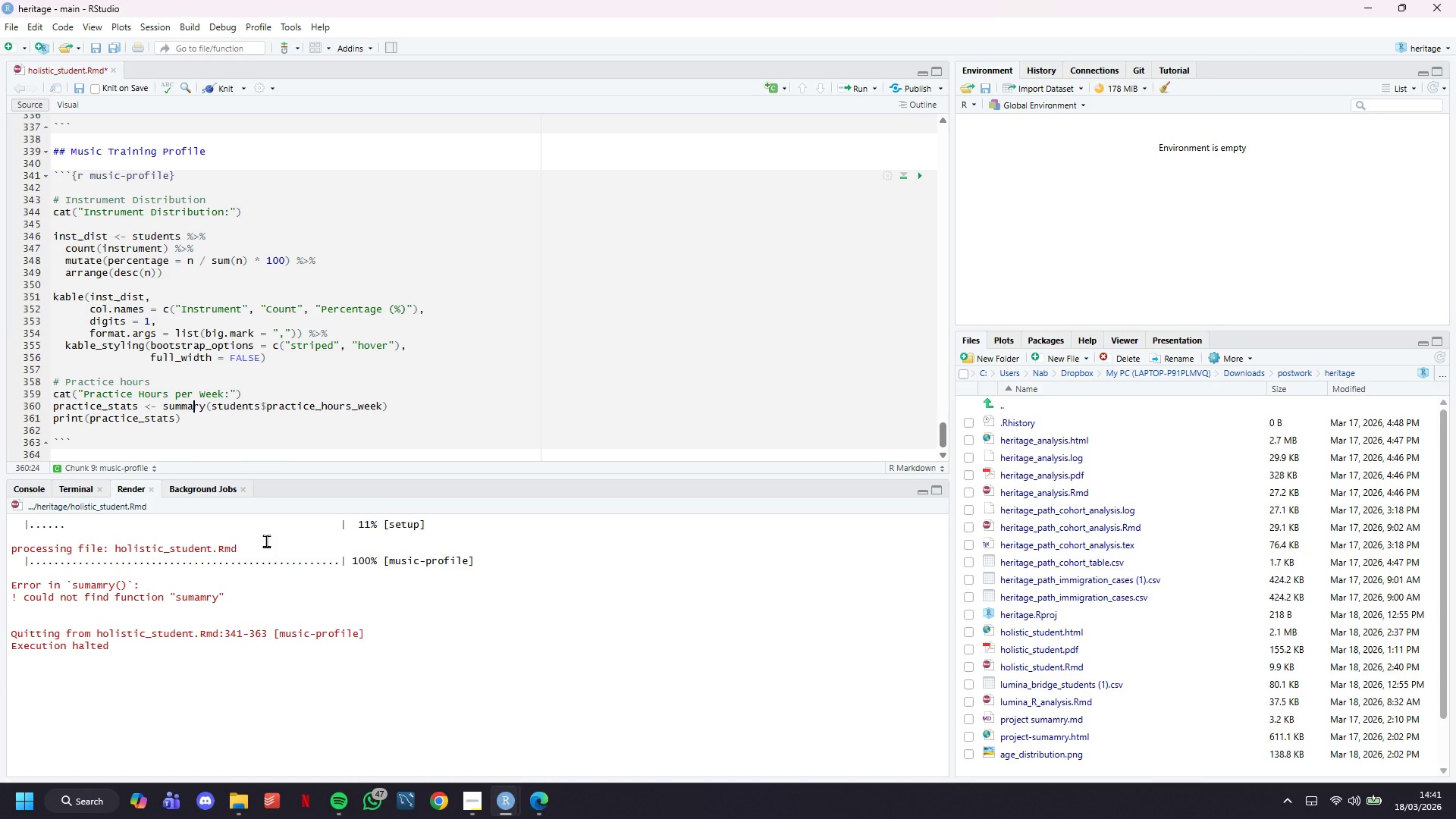 
left_click([215, 94])
 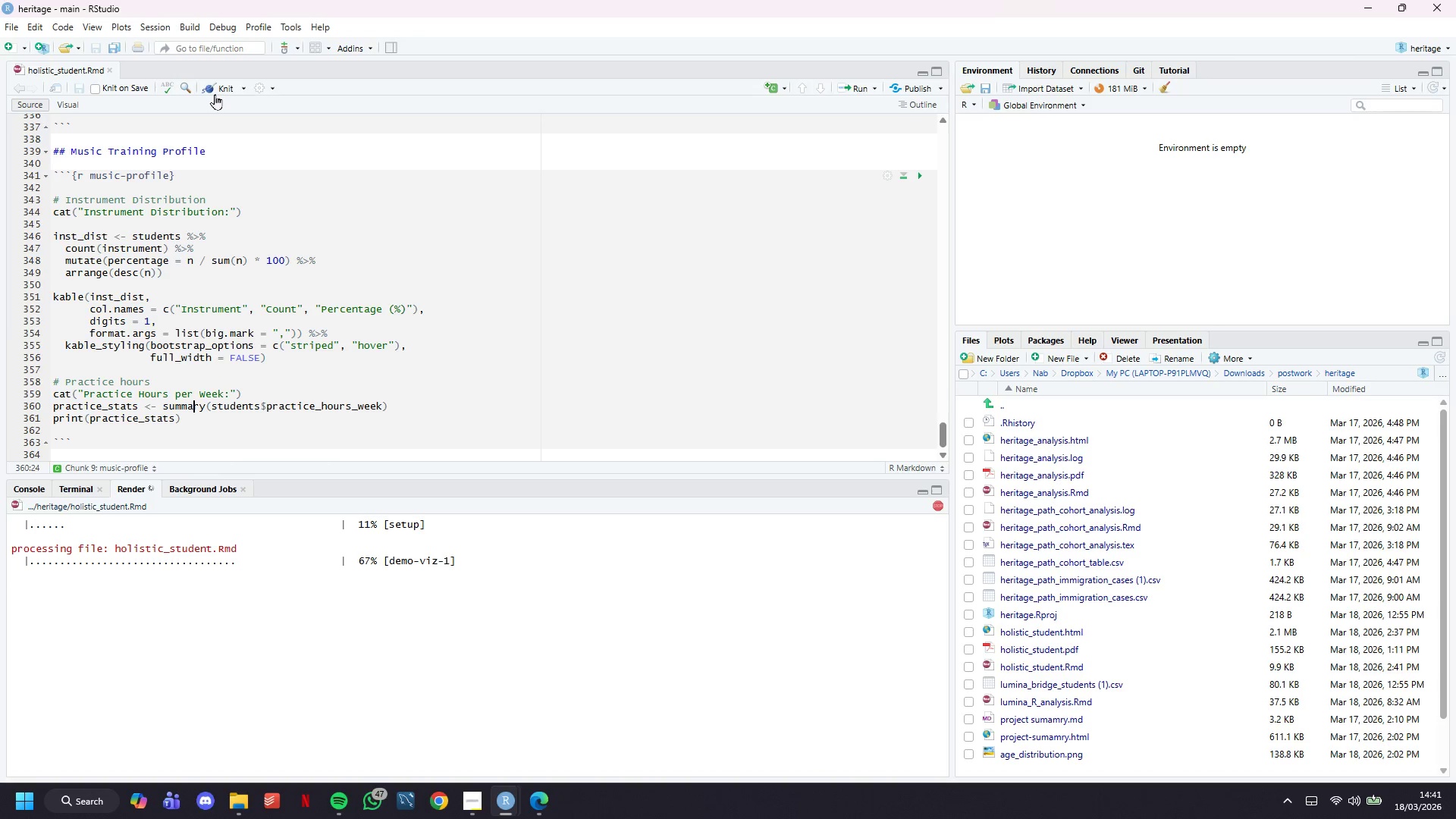 
wait(17.22)
 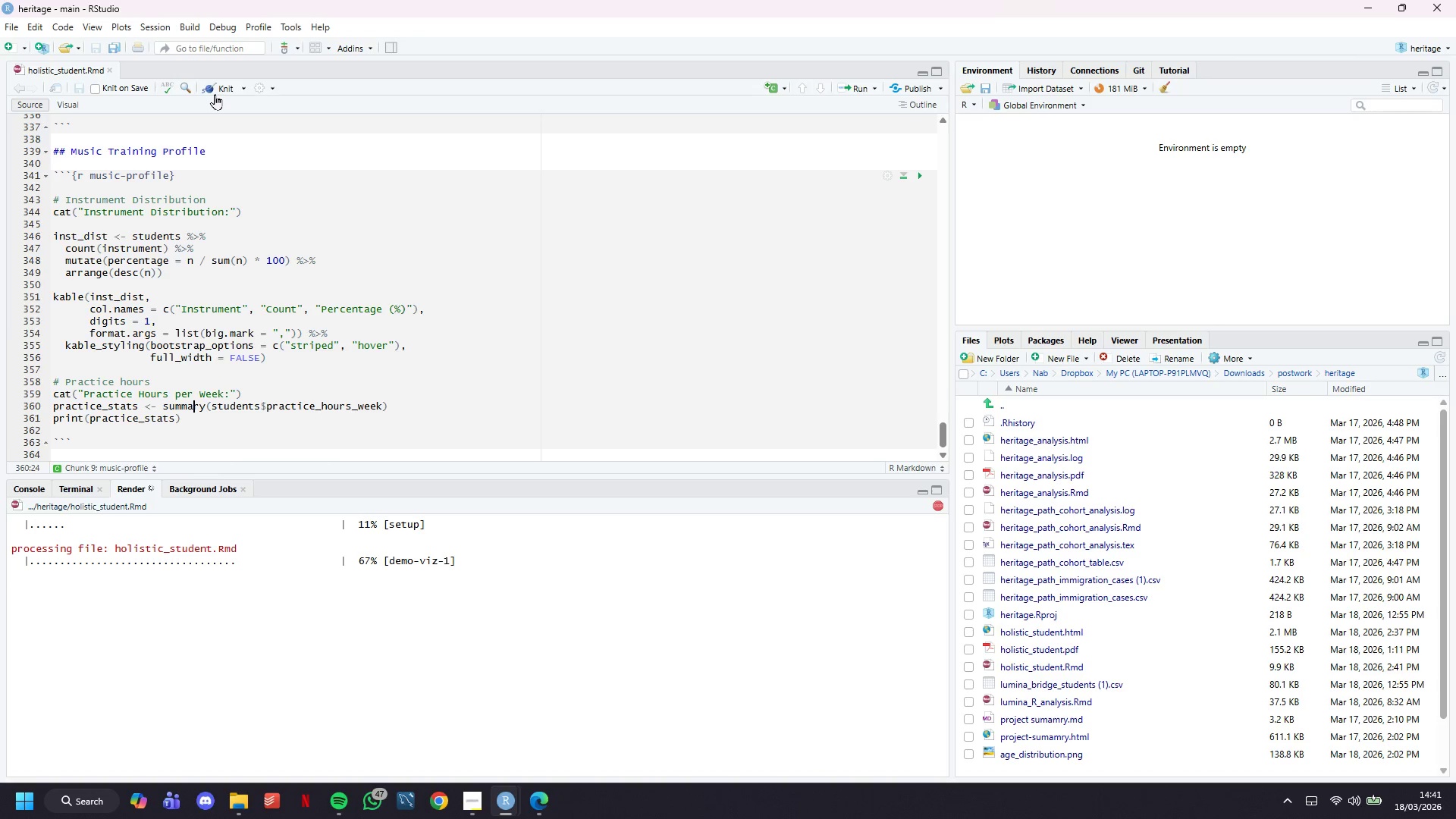 
scroll: coordinate [490, 201], scroll_direction: down, amount: 4.0
 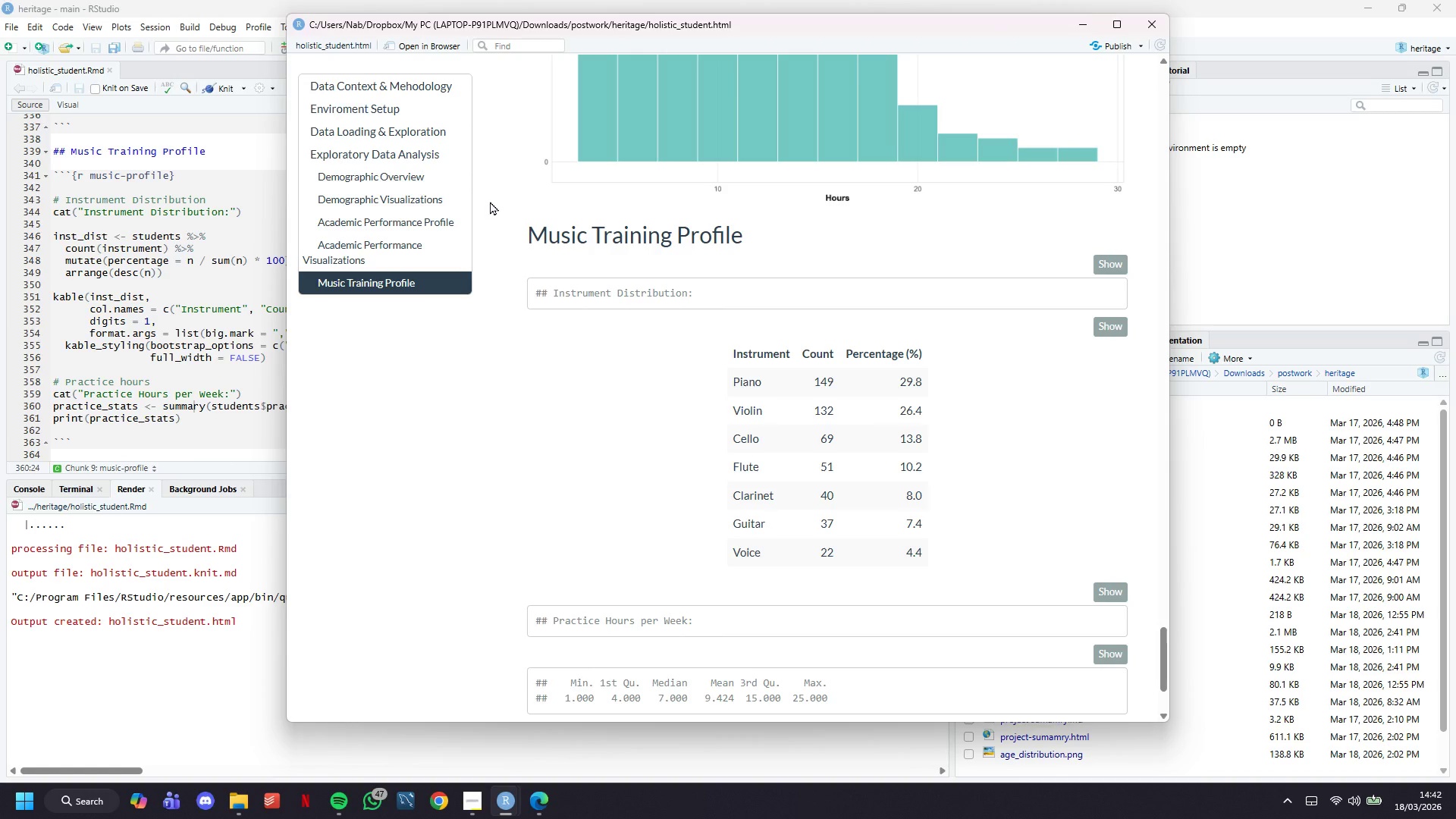 
wait(25.78)
 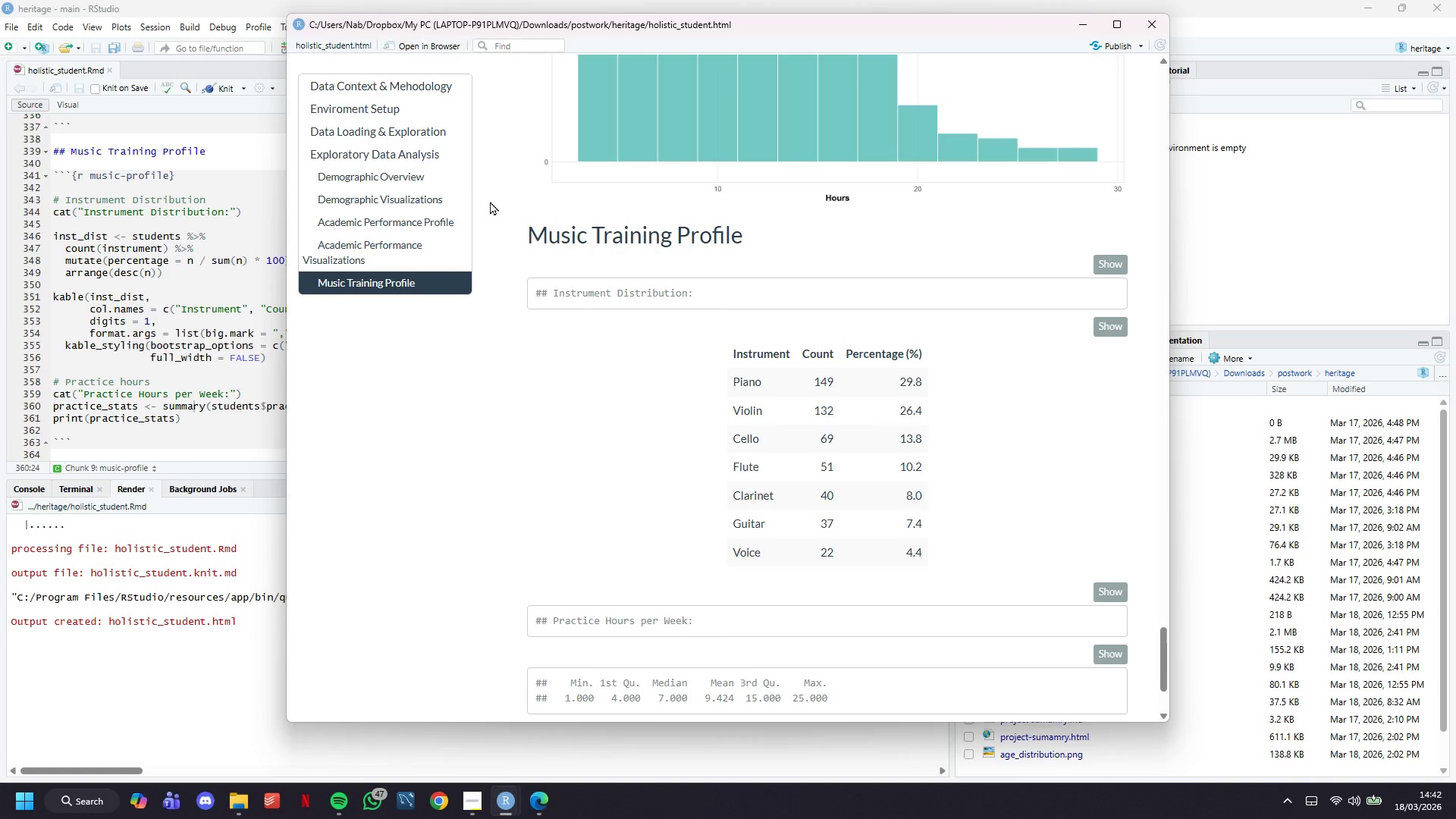 
scroll: coordinate [550, 259], scroll_direction: down, amount: 4.0
 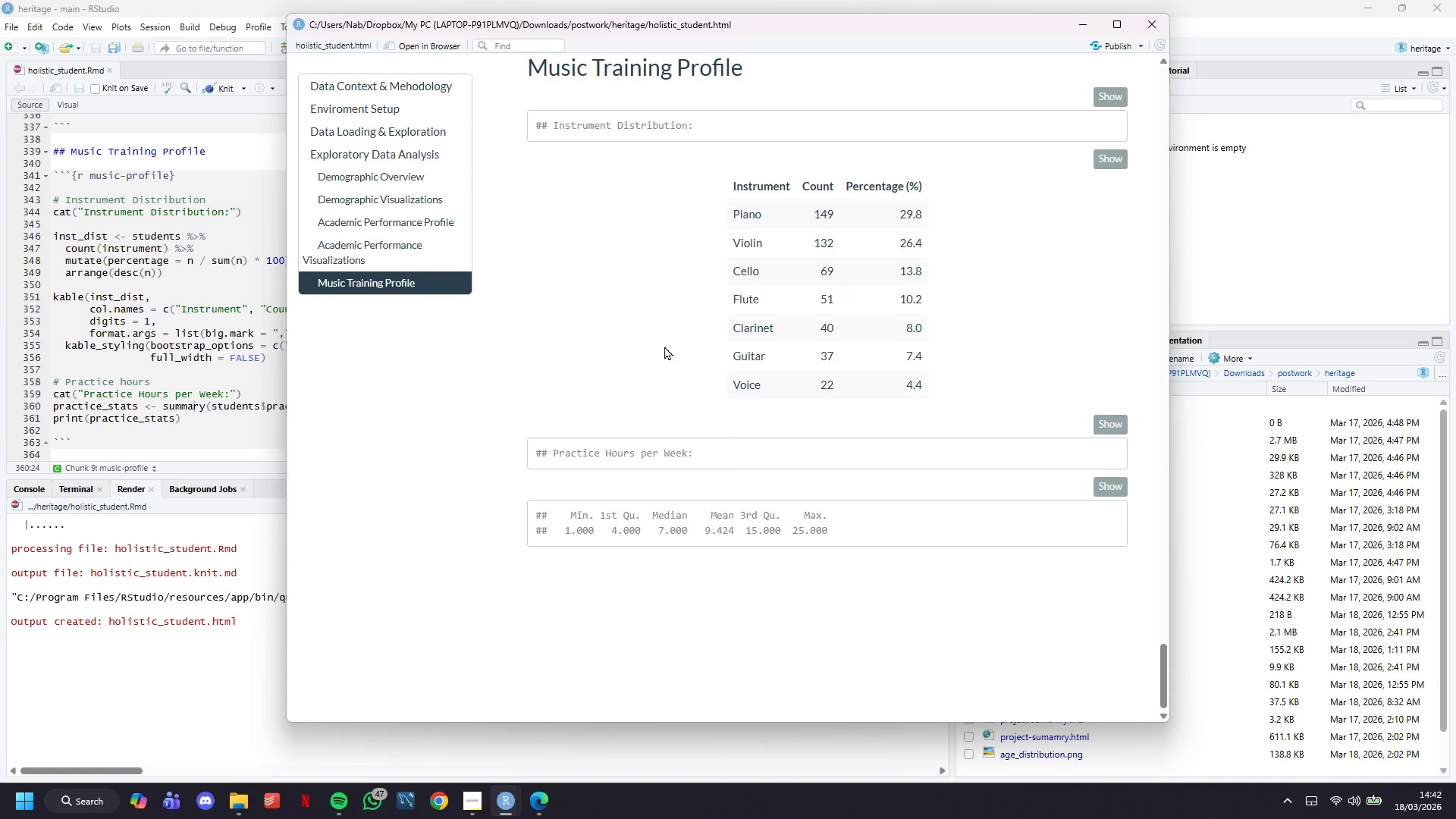 
left_click([128, 453])
 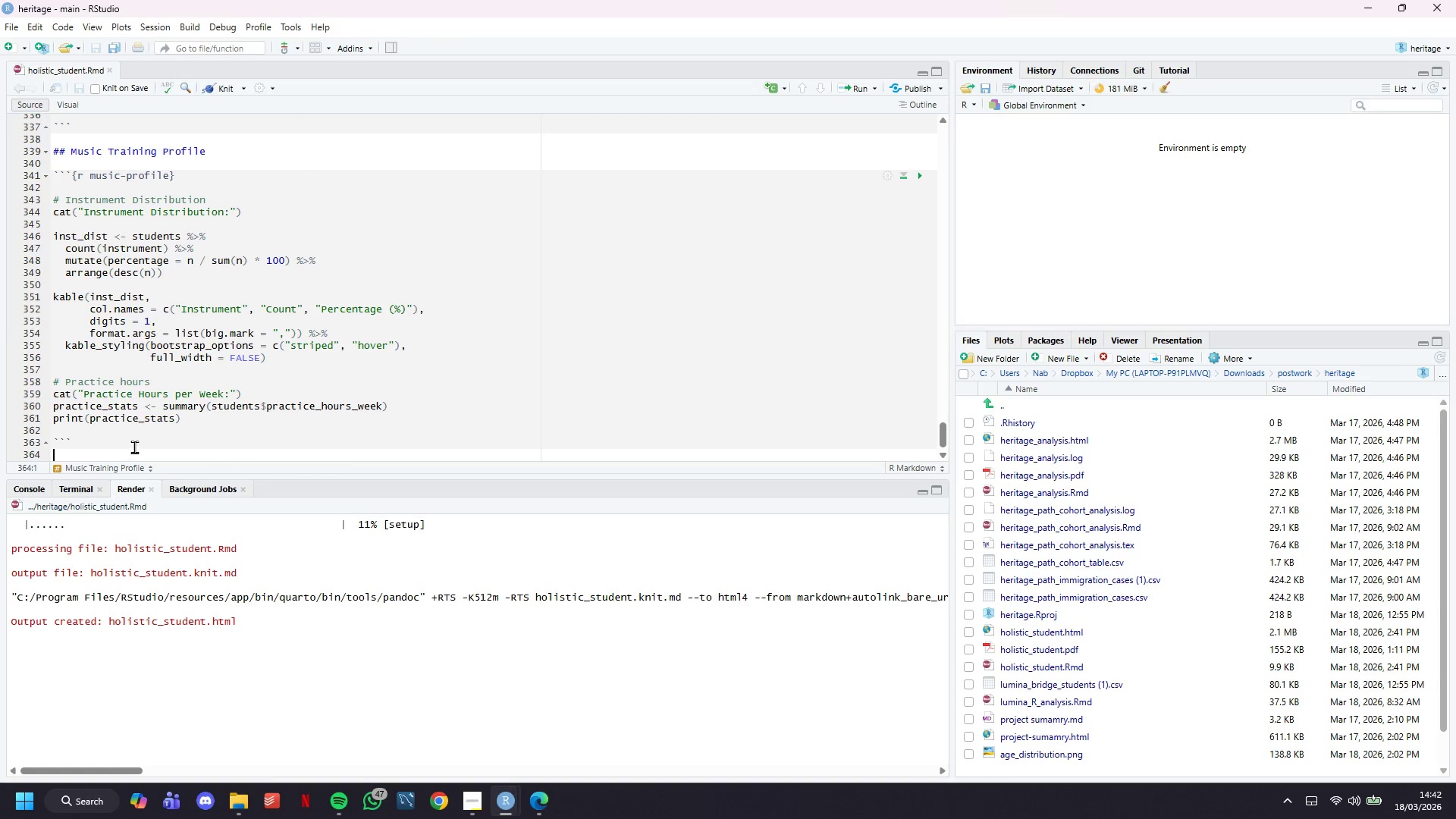 
left_click([134, 447])
 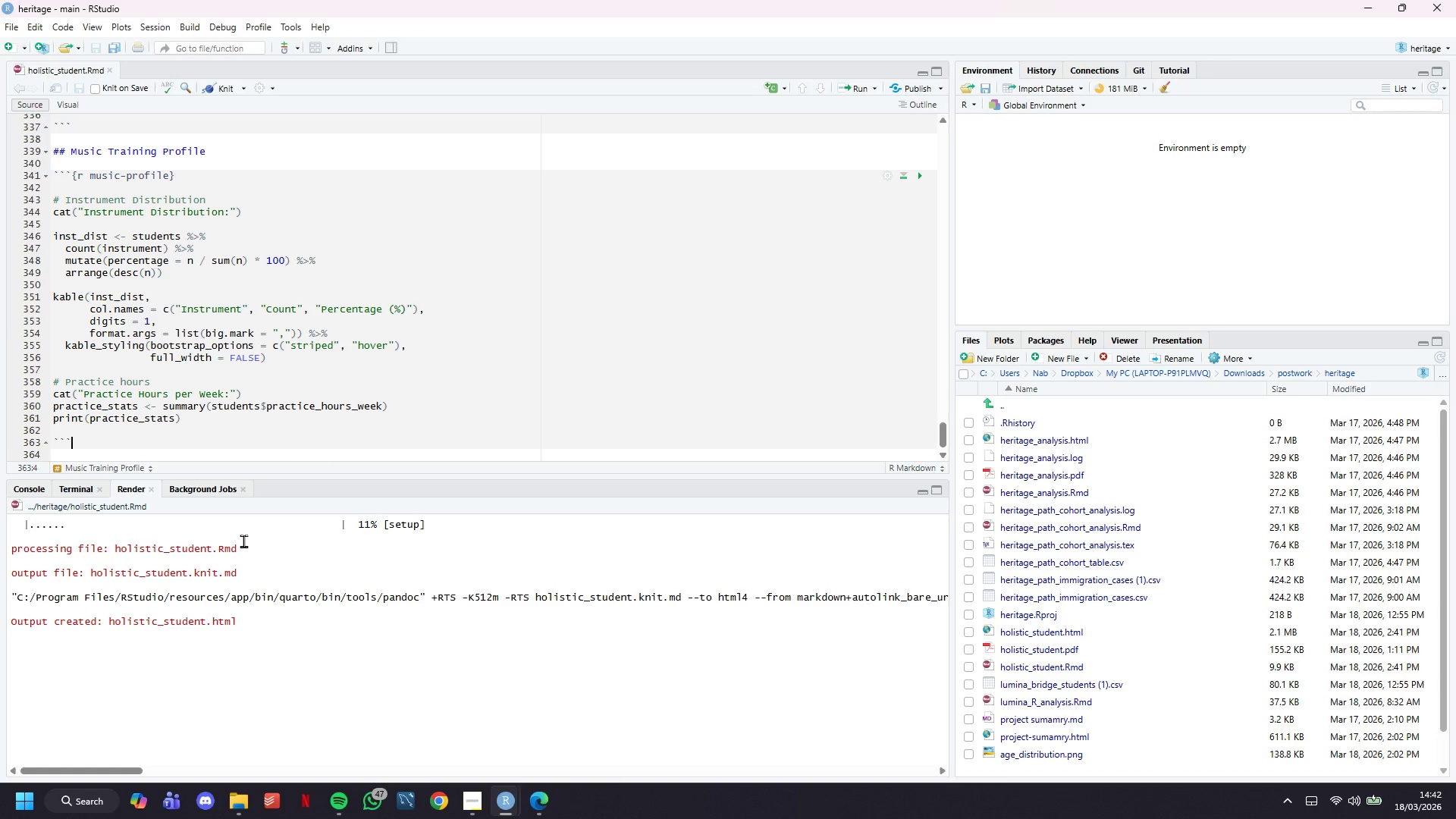 
left_click([262, 426])
 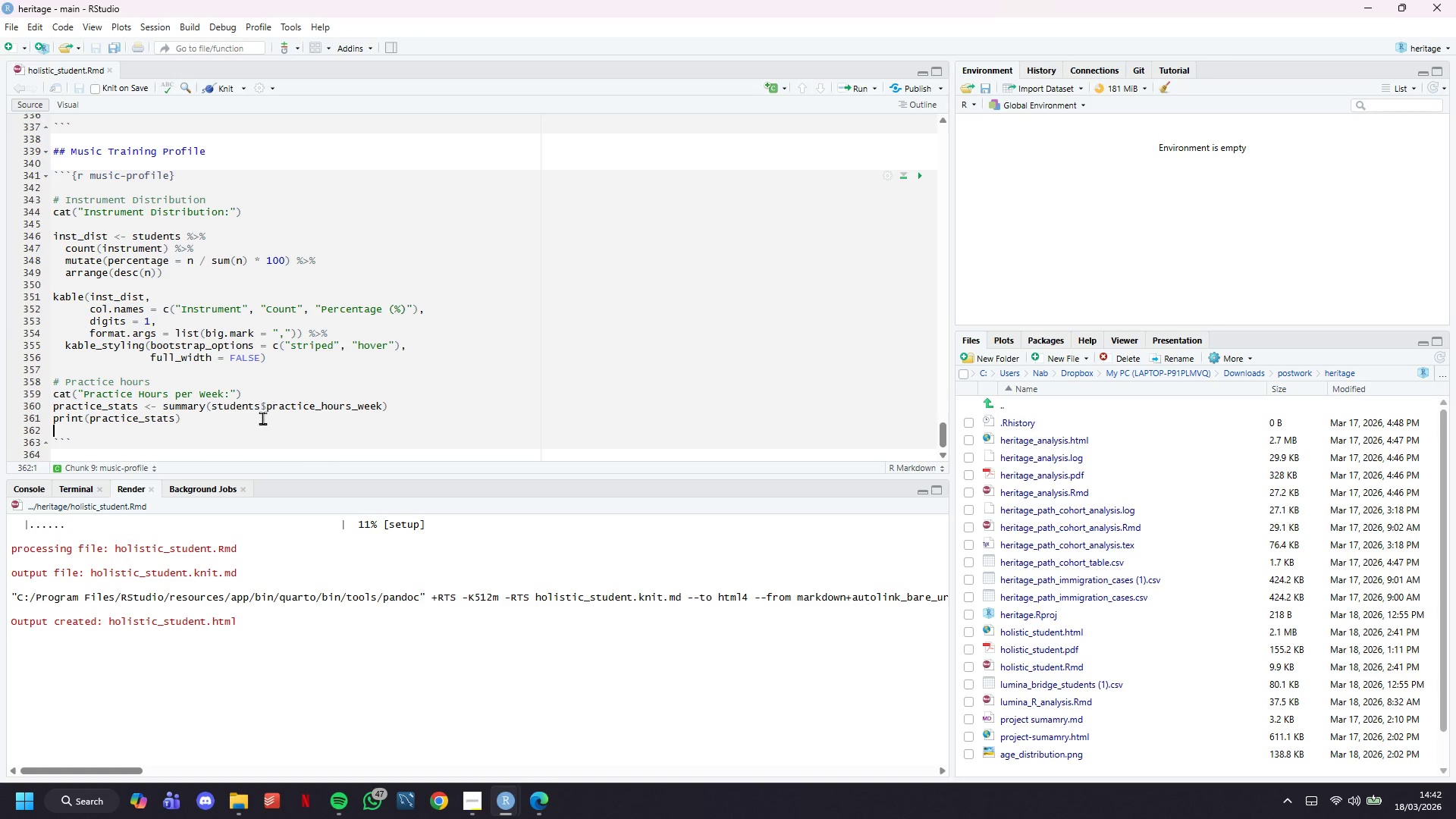 
key(Enter)
 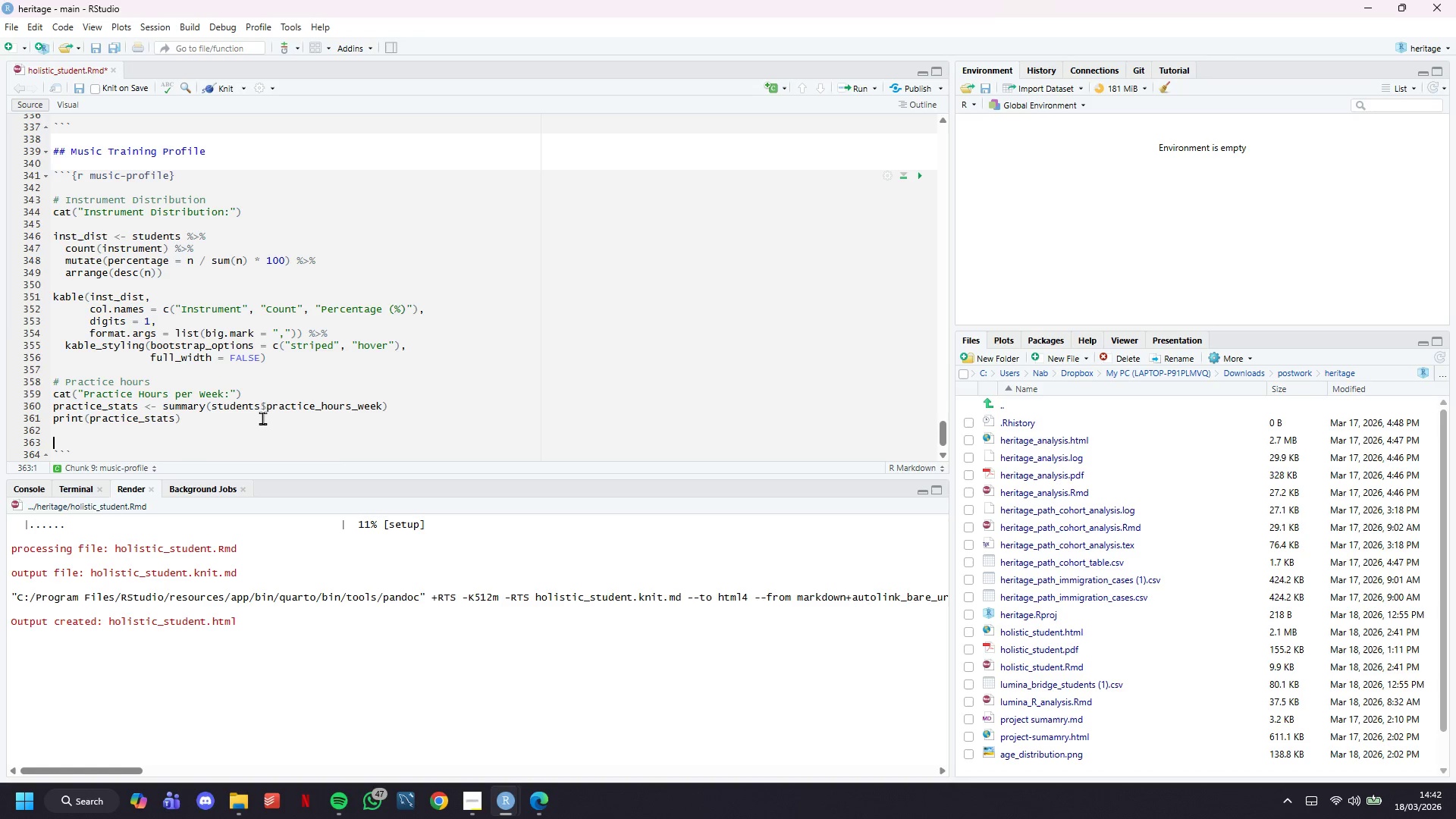 
key(Enter)
 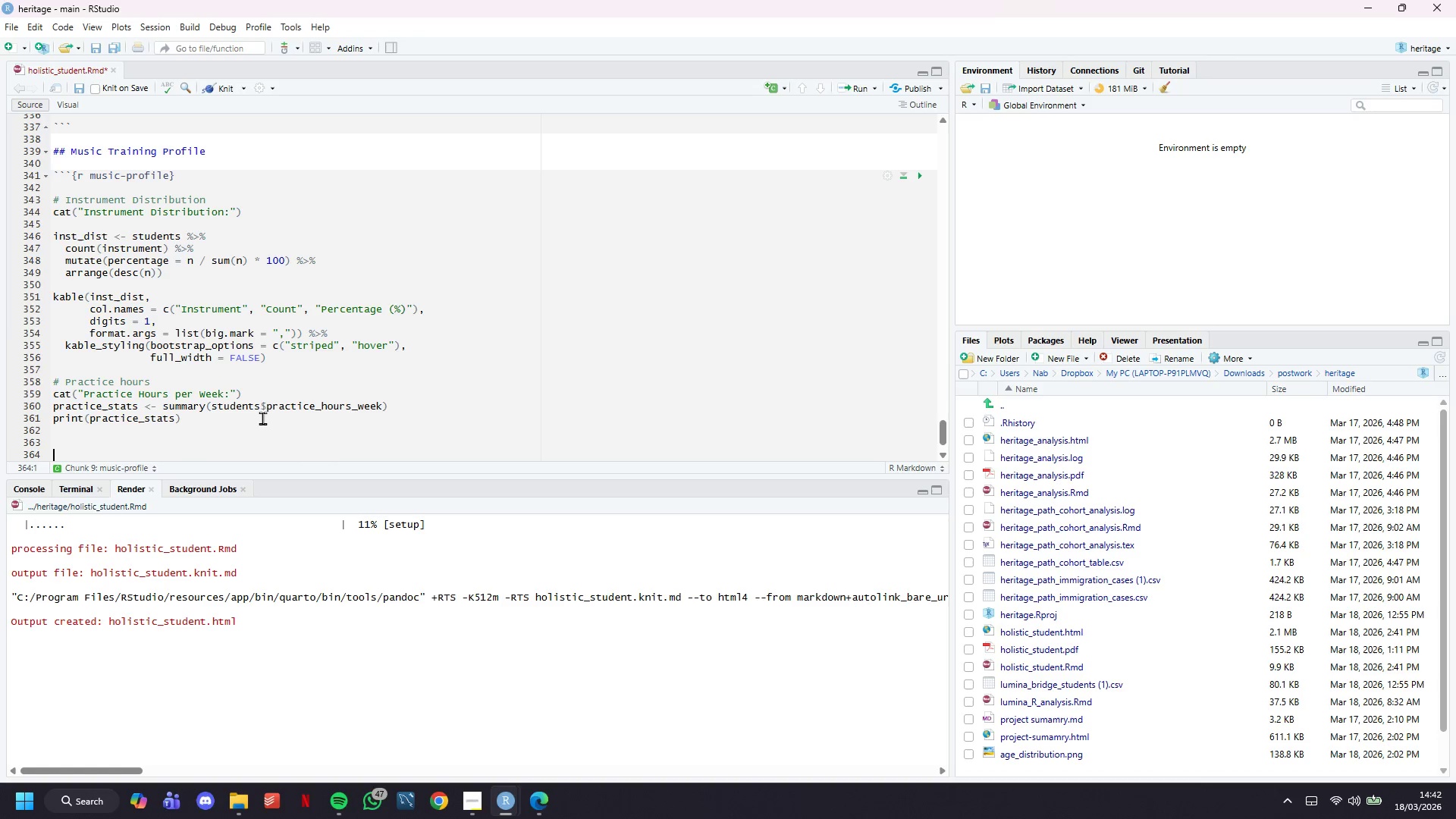 
key(ArrowUp)
 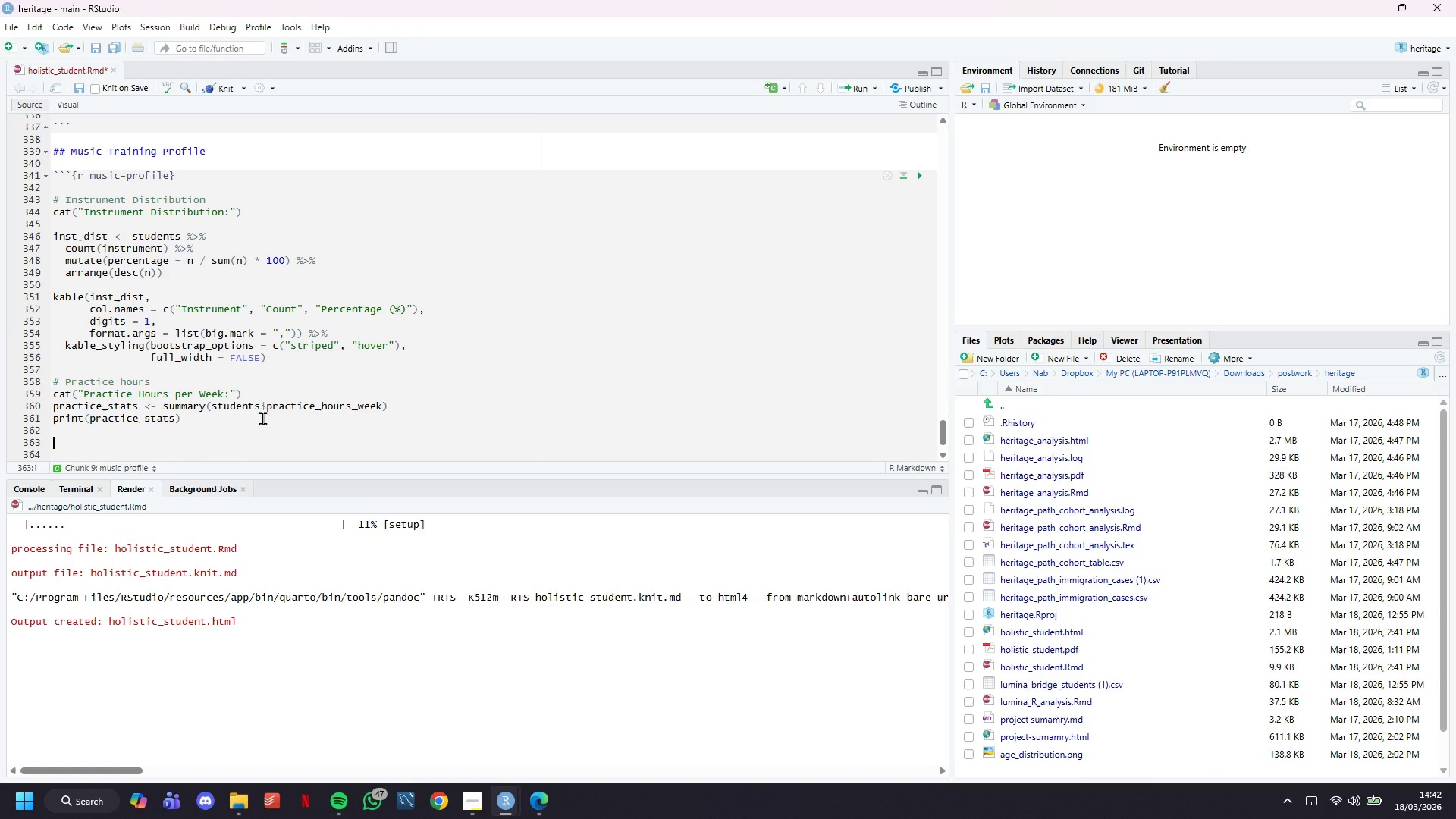 
type(# Music commitment analysis)
key(Backspace)
key(Backspace)
key(Backspace)
key(Backspace)
key(Backspace)
key(Backspace)
key(Backspace)
key(Backspace)
type(levels)
 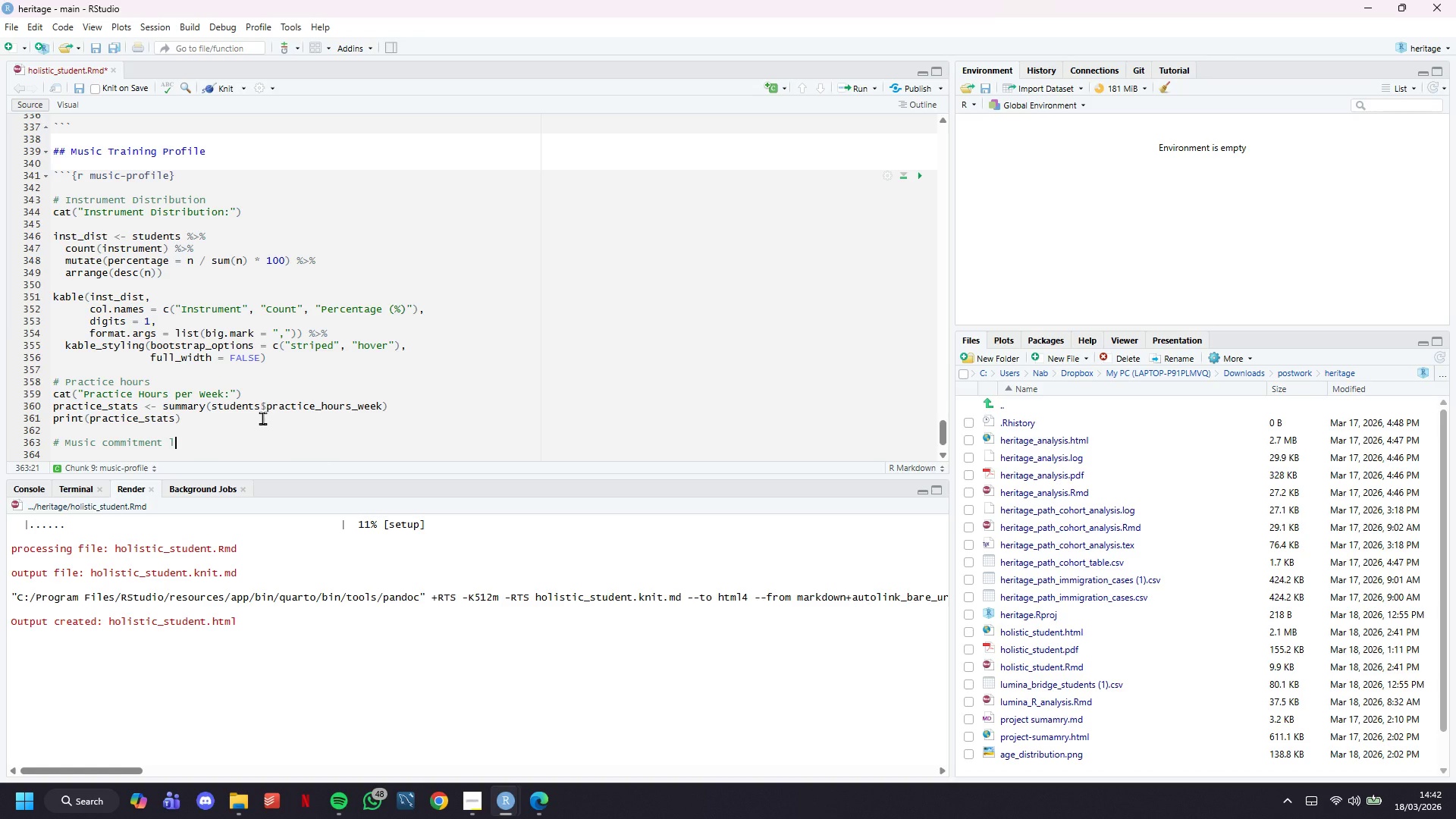 
key(Enter)
 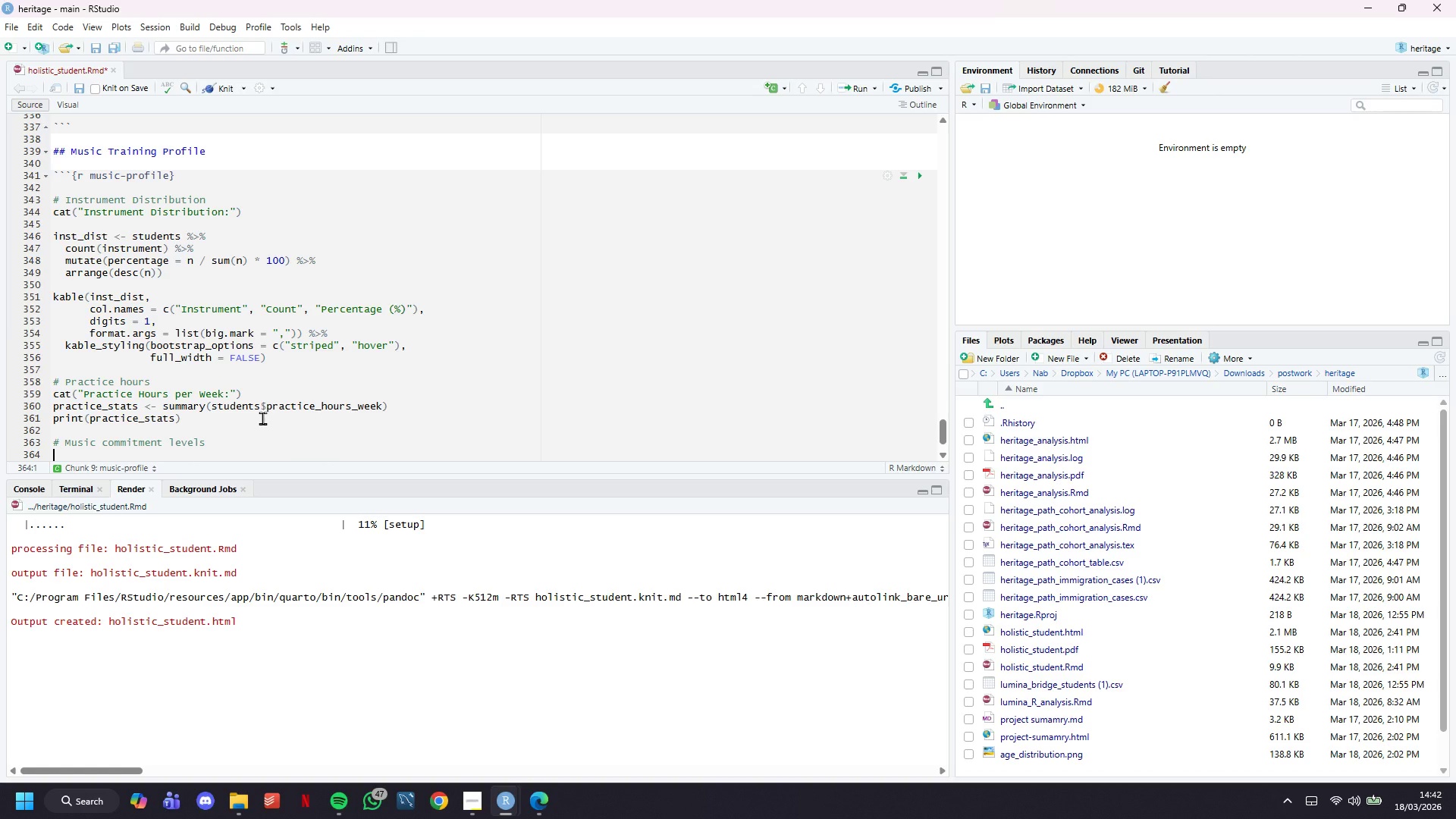 
wait(15.34)
 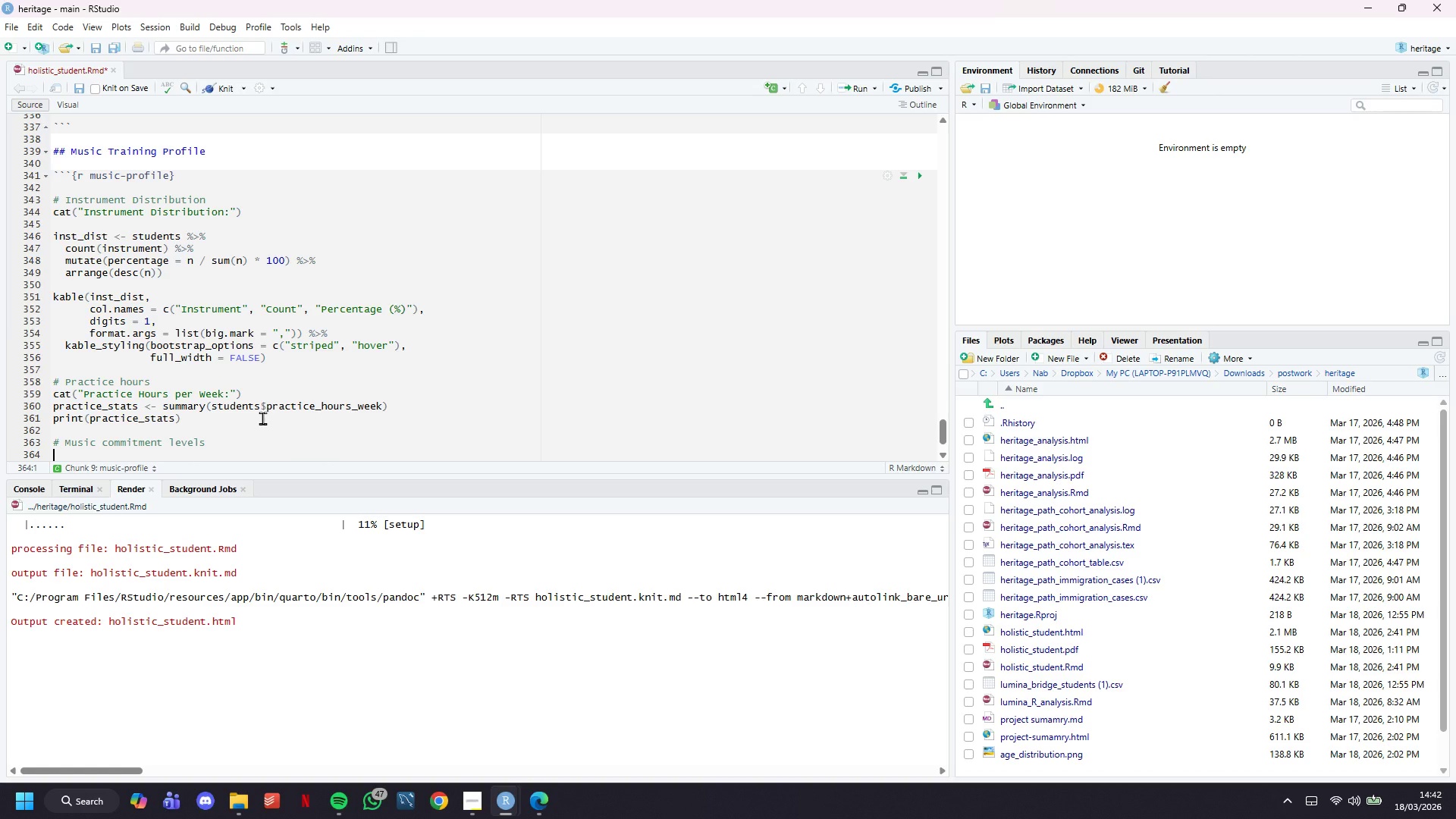 
scroll: coordinate [334, 305], scroll_direction: down, amount: 7.0
 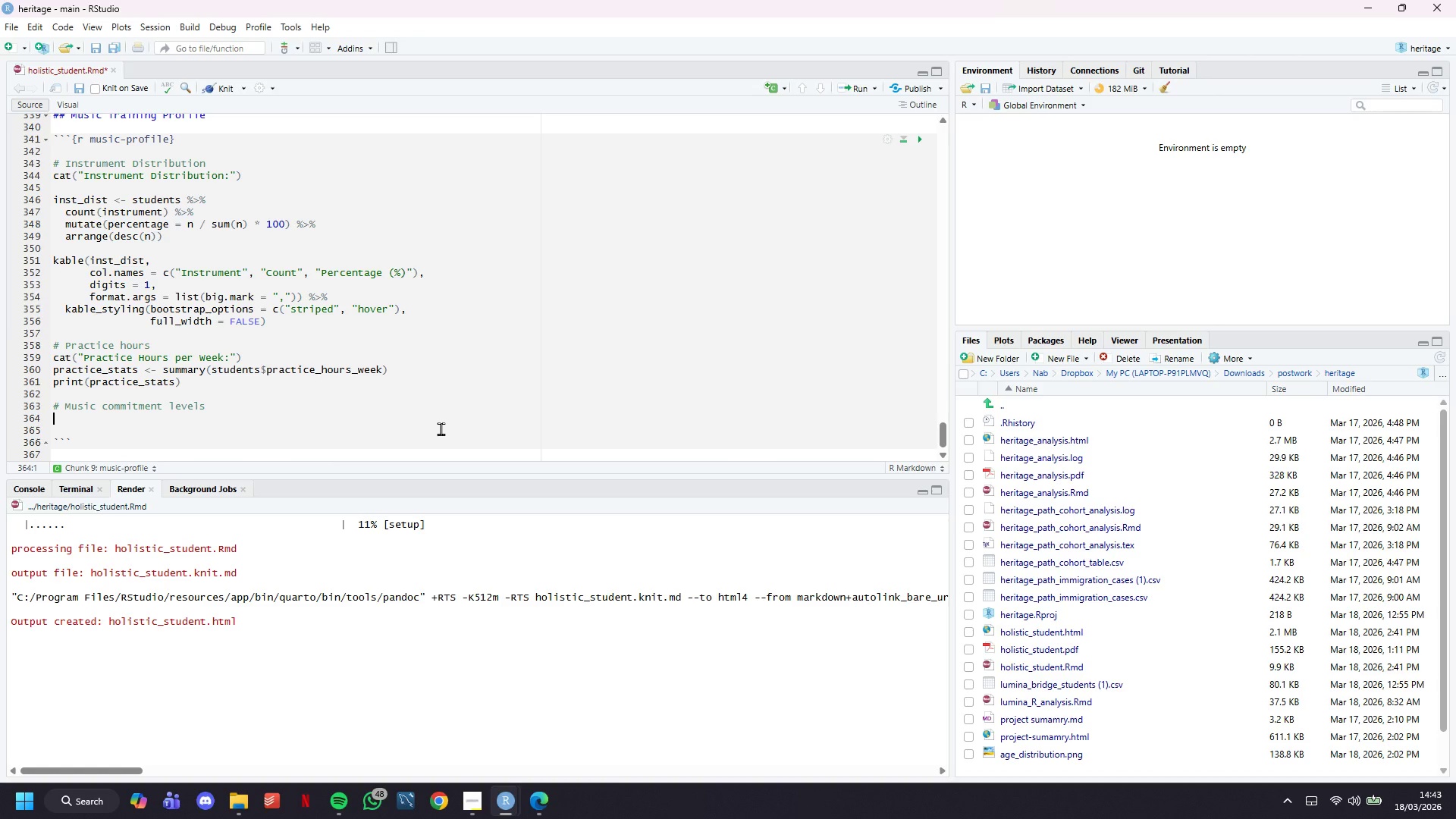 
wait(47.44)
 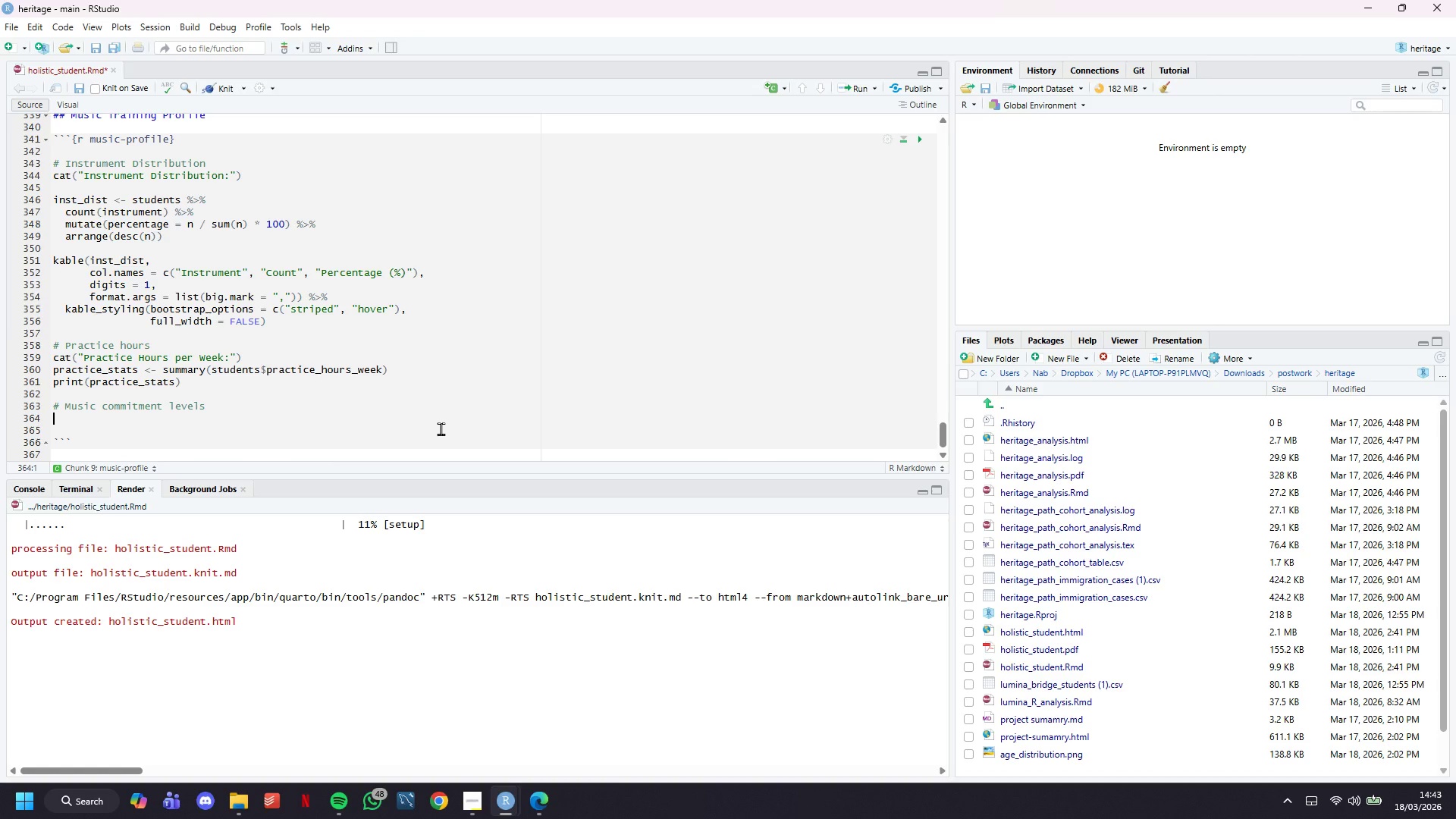 
left_click([555, 738])
 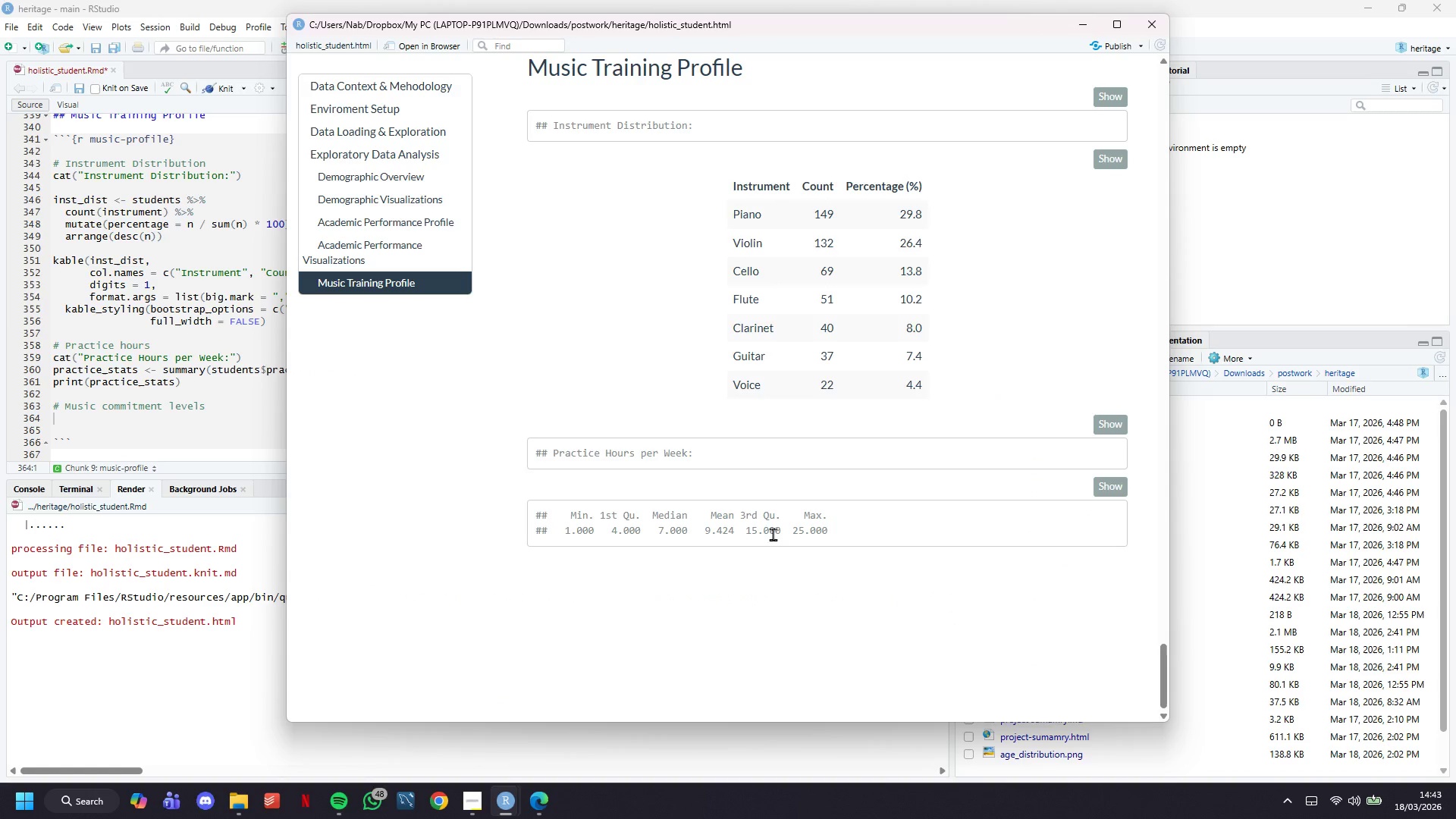 
scroll: coordinate [774, 522], scroll_direction: down, amount: 4.0
 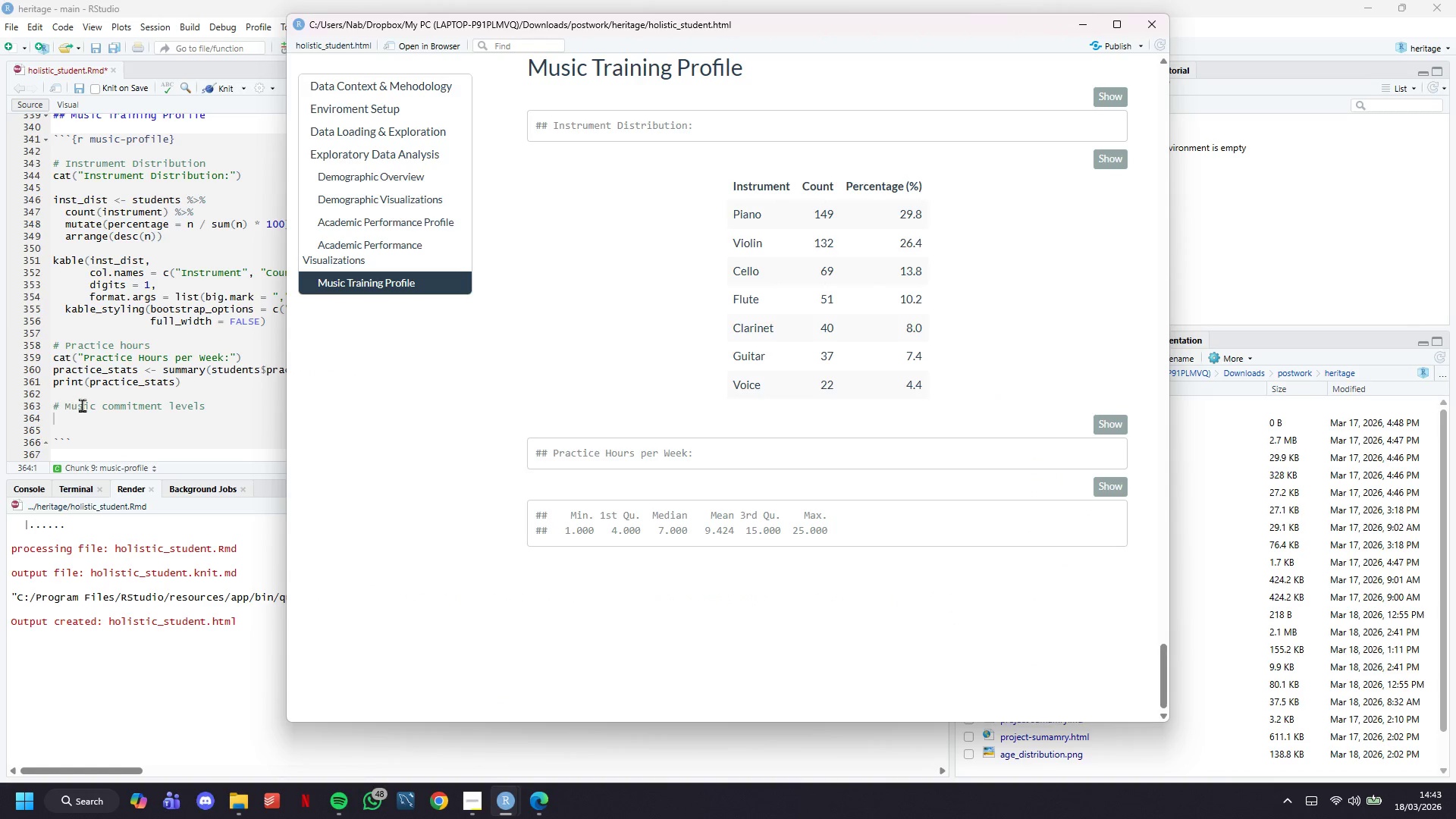 
left_click([90, 413])
 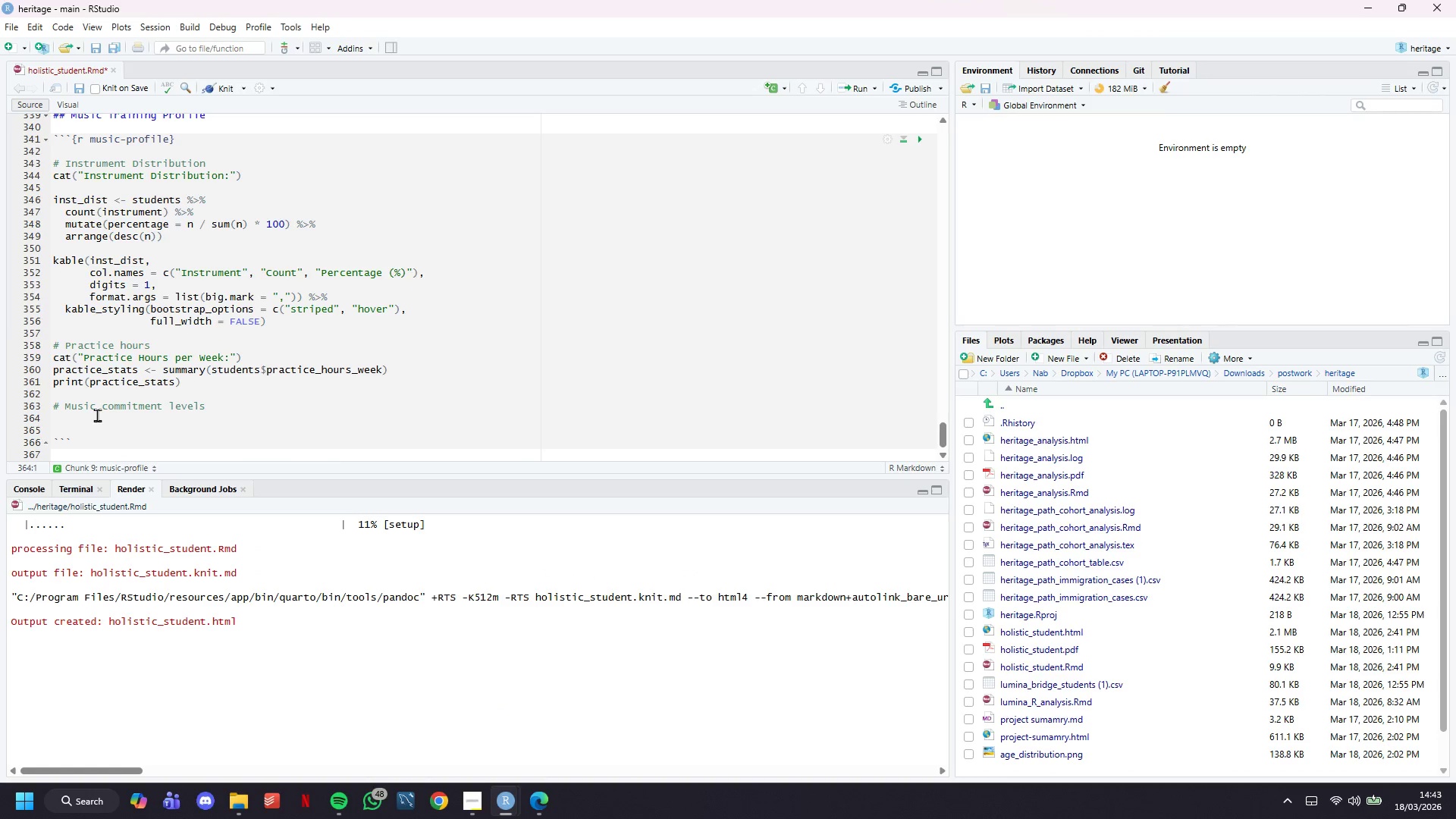 
type(cat("Music Commitment Levels:)
 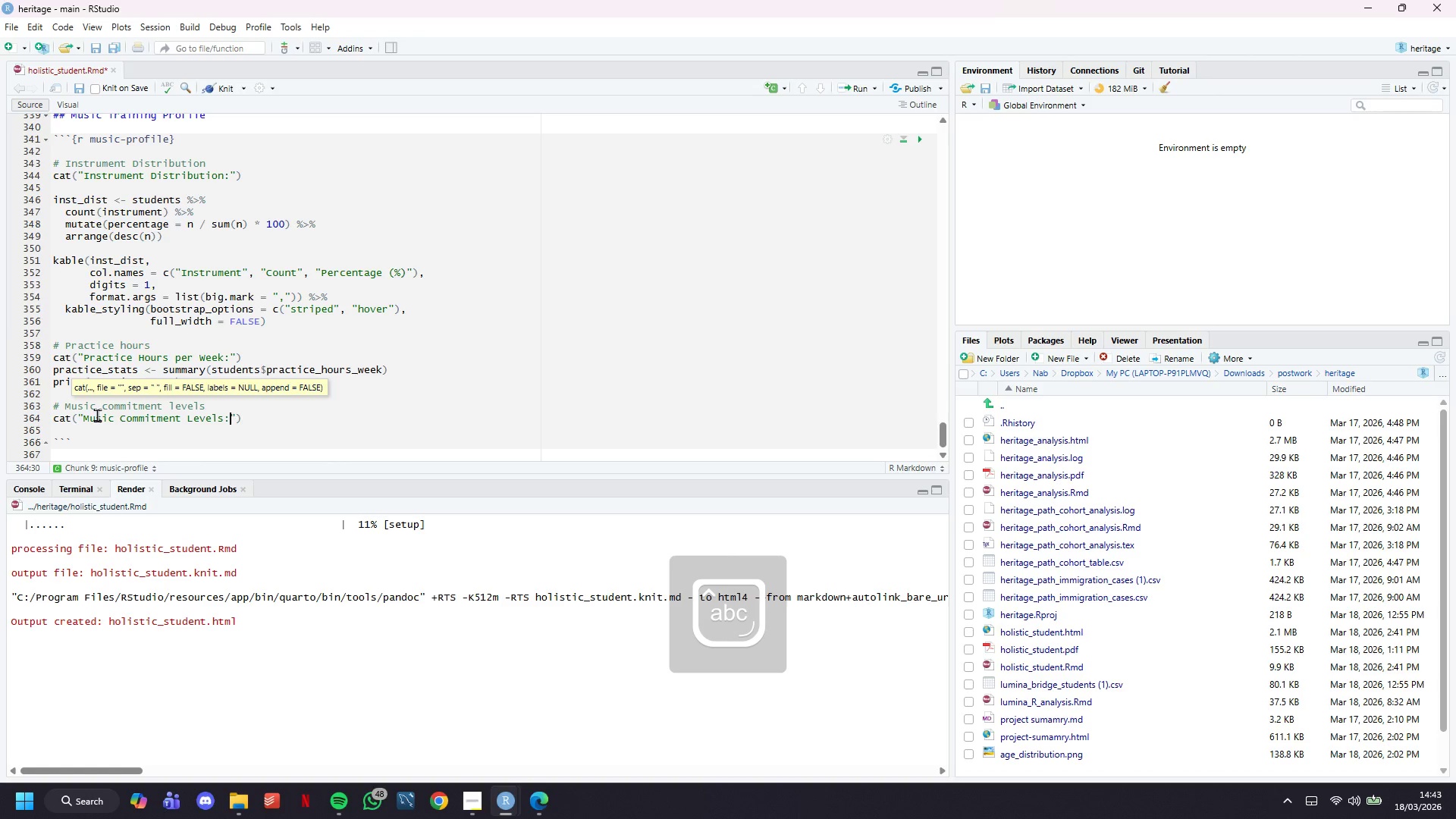 
wait(32.03)
 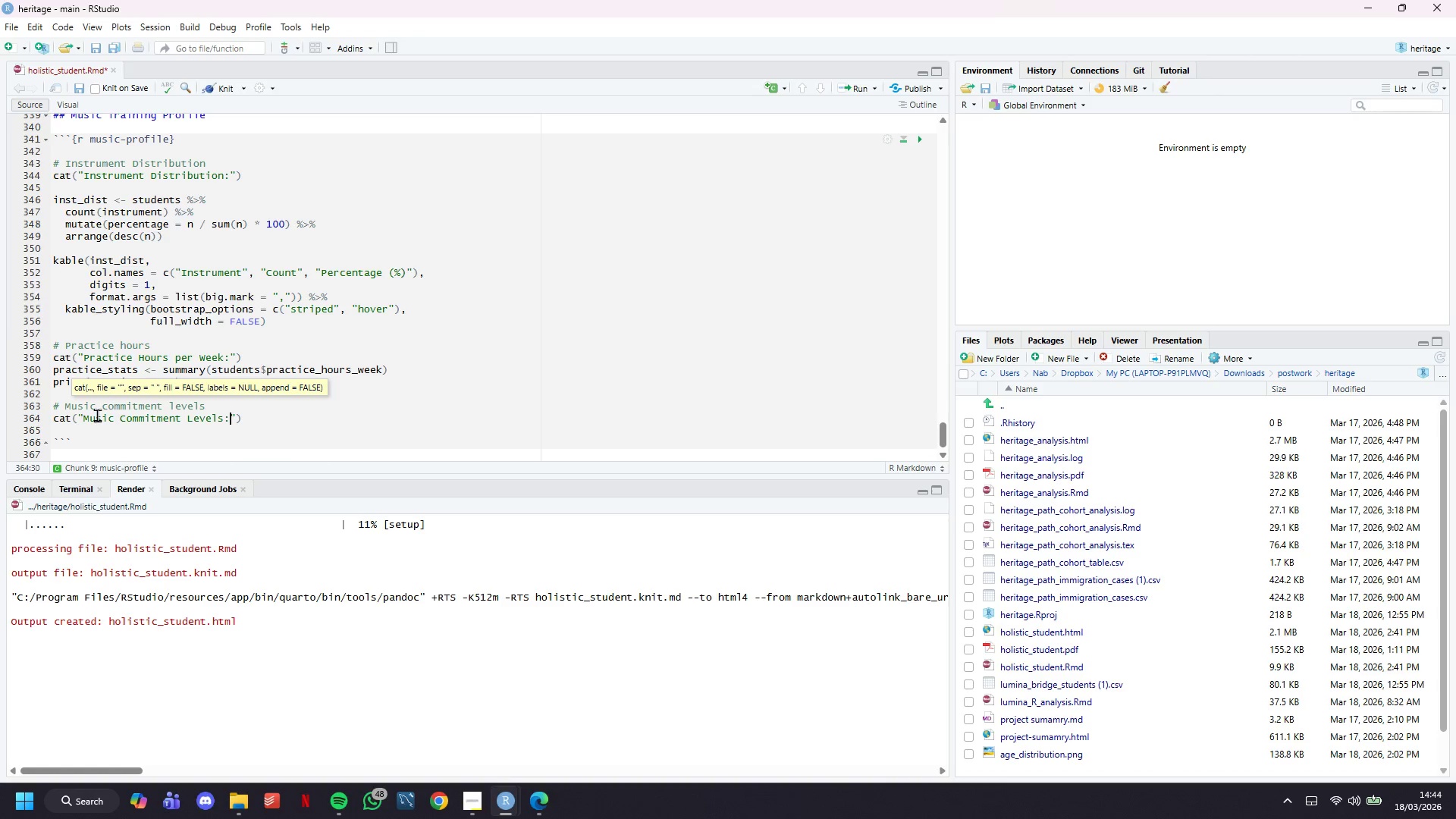 
key(ArrowRight)
 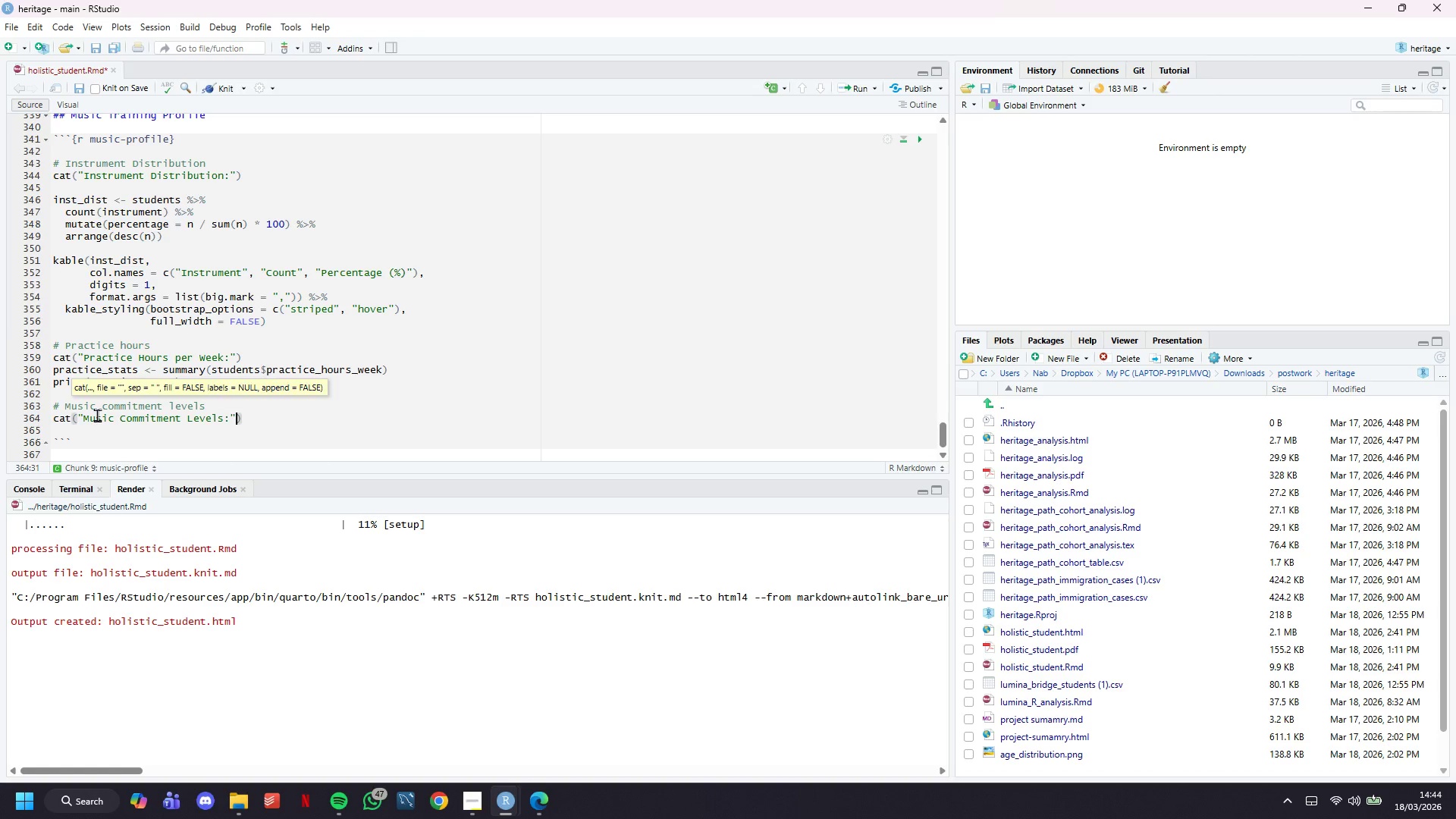 
key(ArrowRight)
 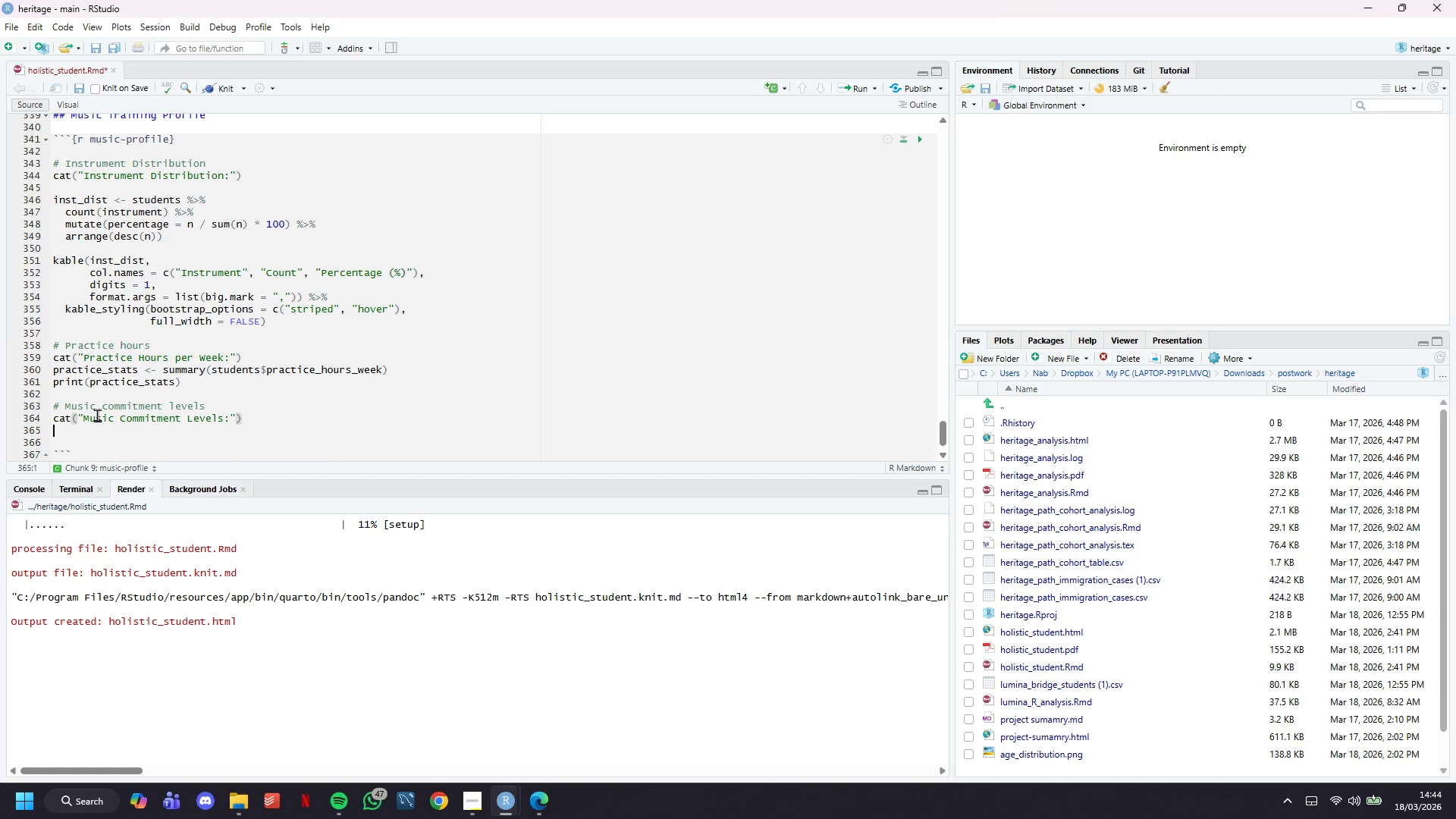 
key(Enter)
 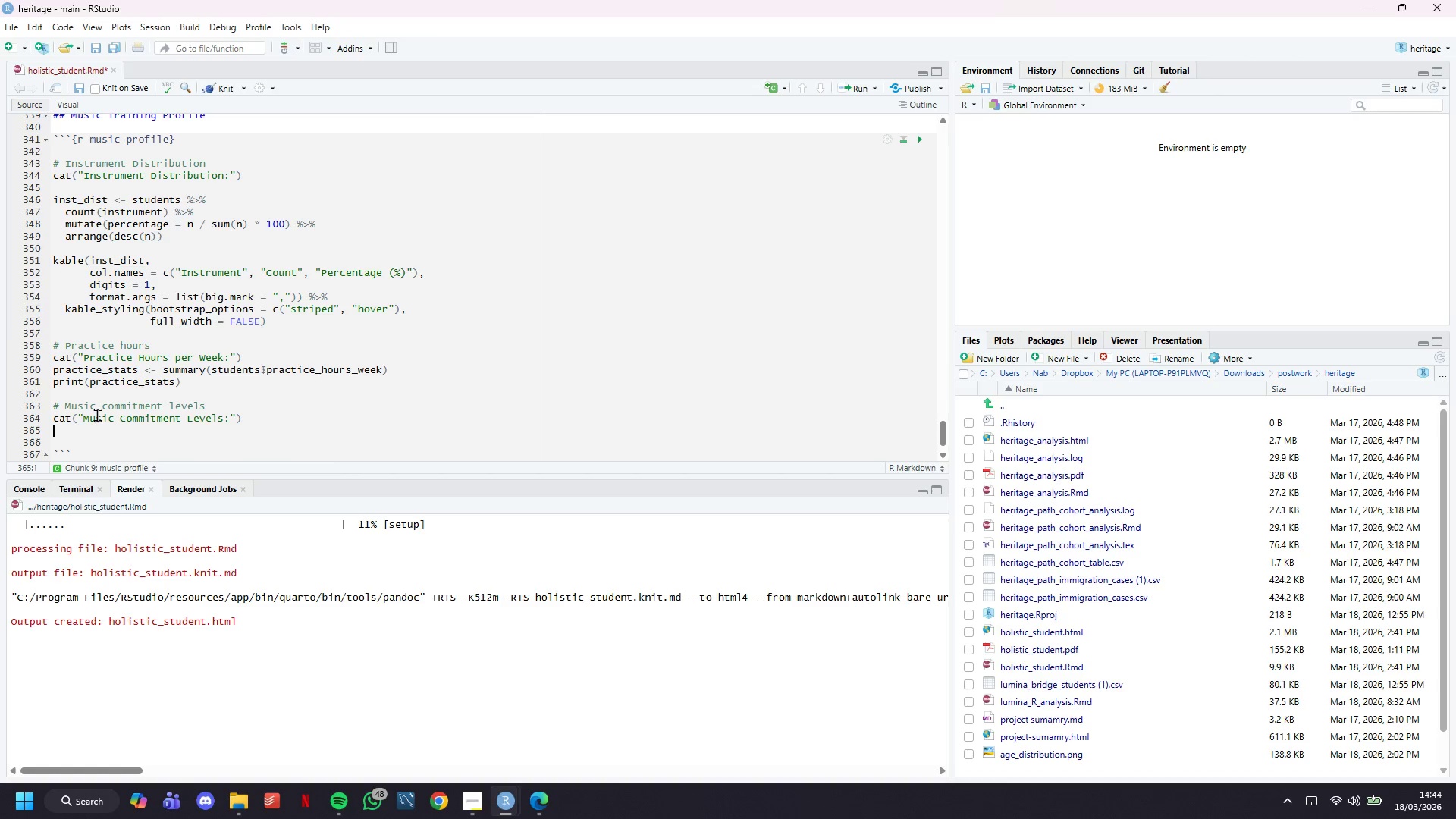 
type(commitment_dist <- students %>%)
 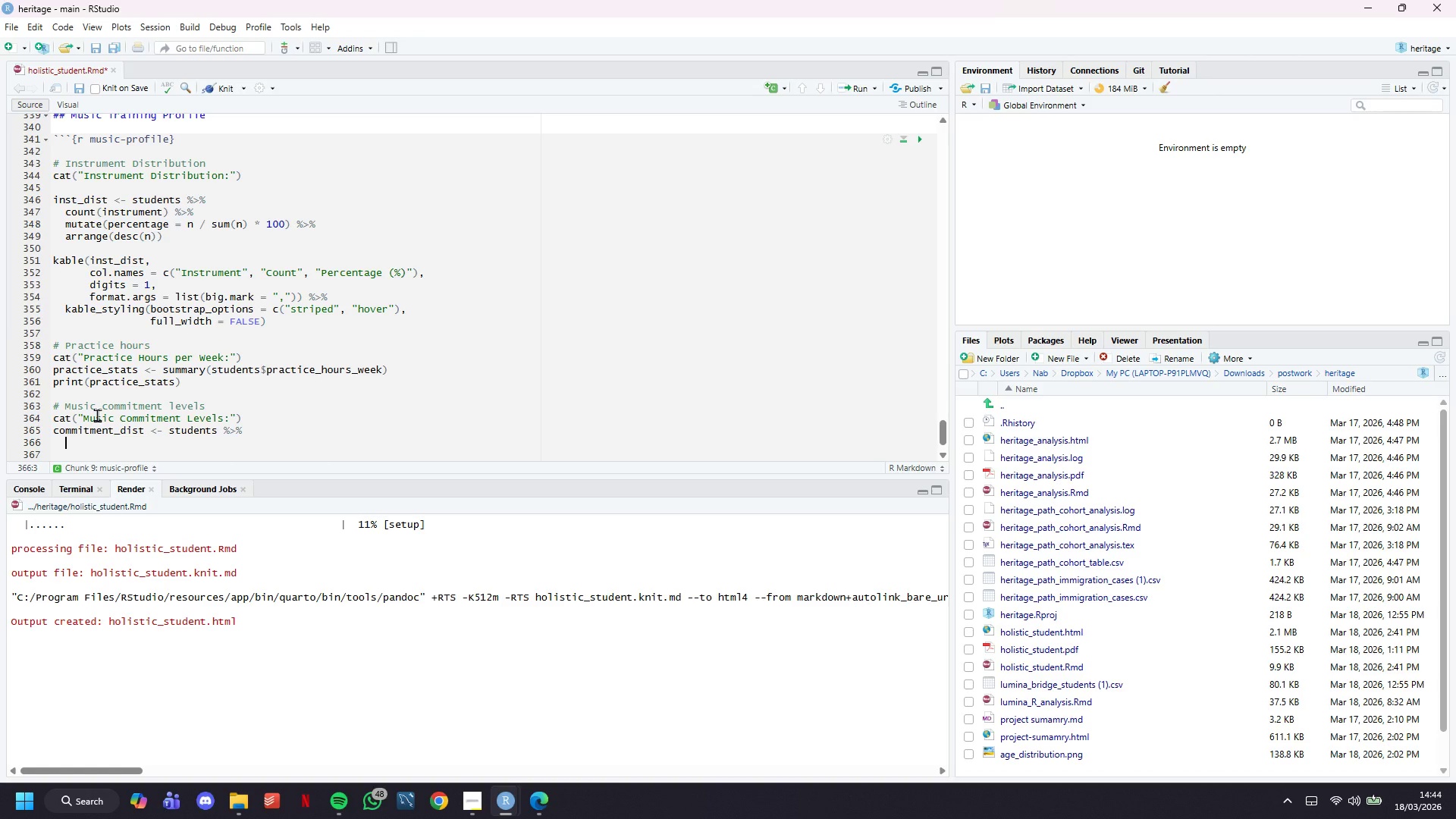 
 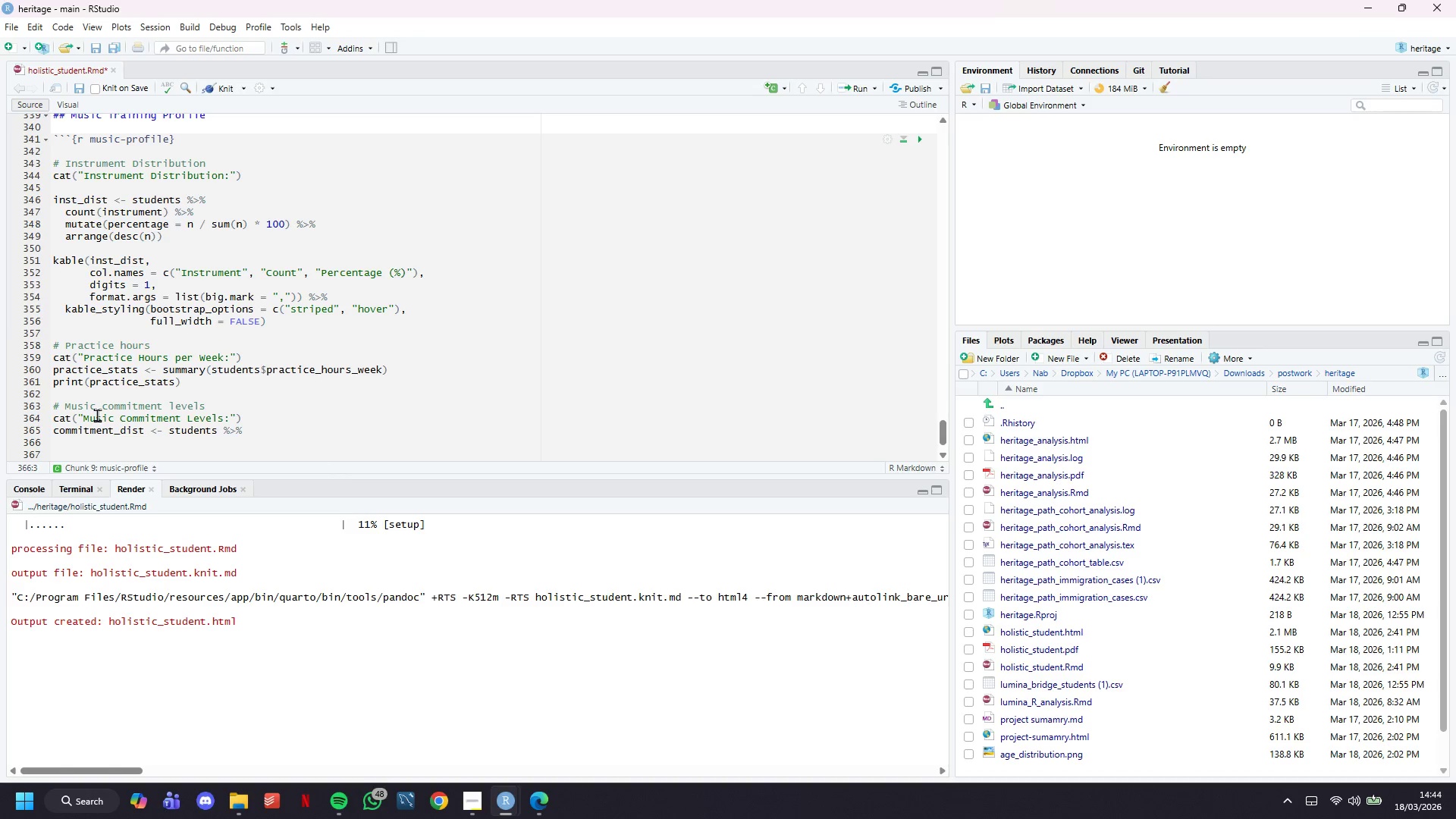 
key(Enter)
 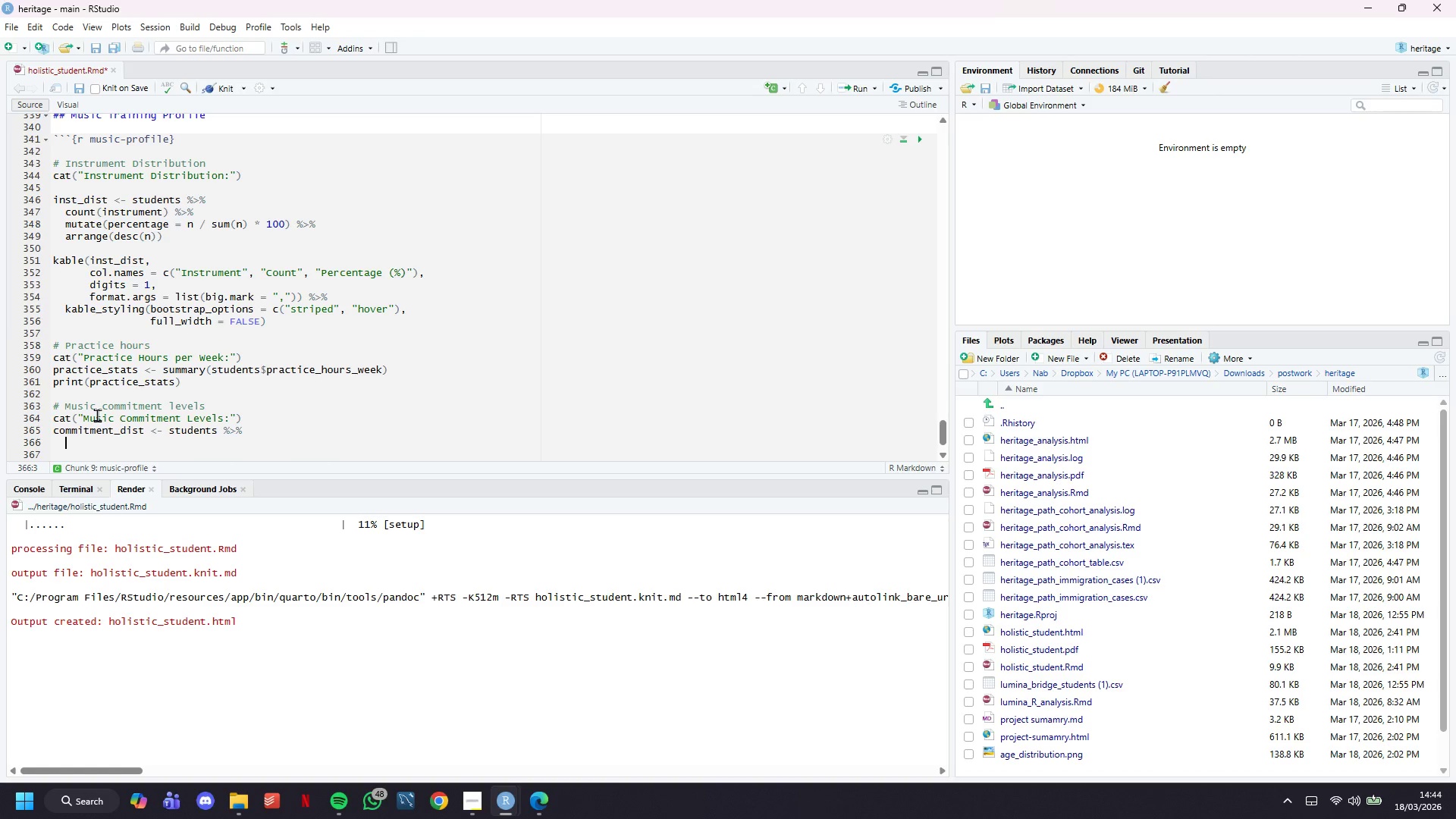 
type(count(music_commitment)
 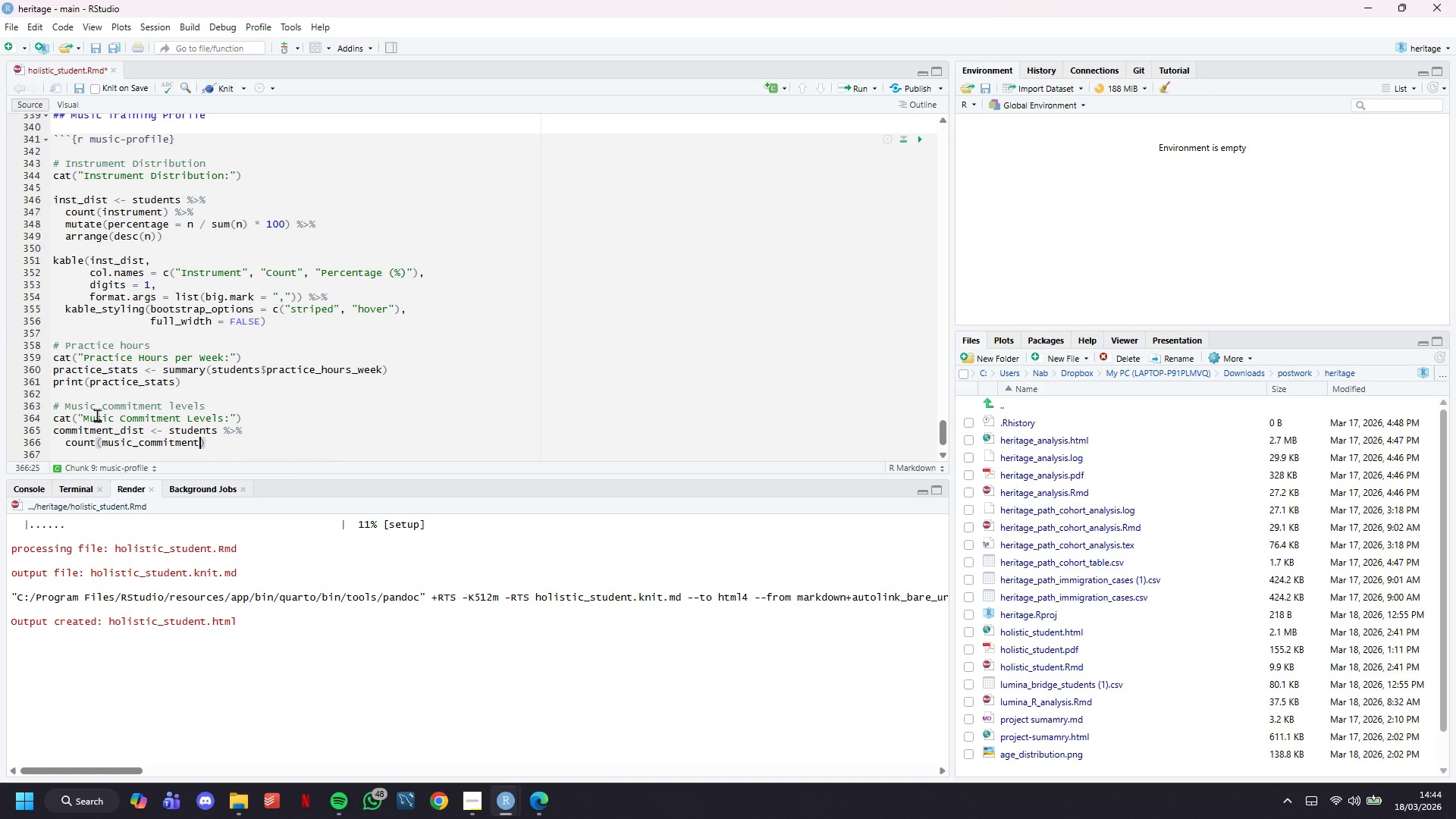 
key(ArrowRight)
 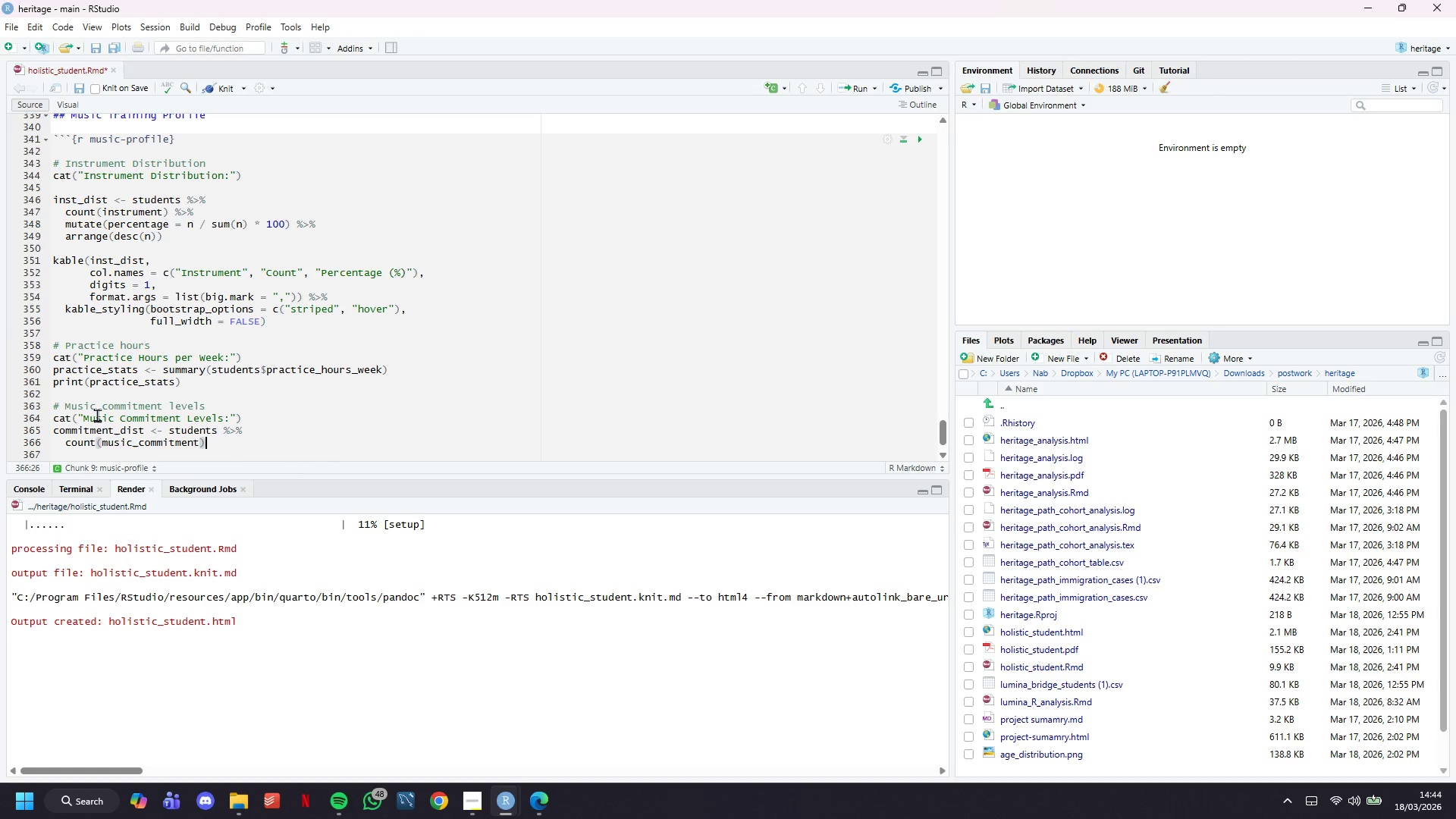 
key(Space)
 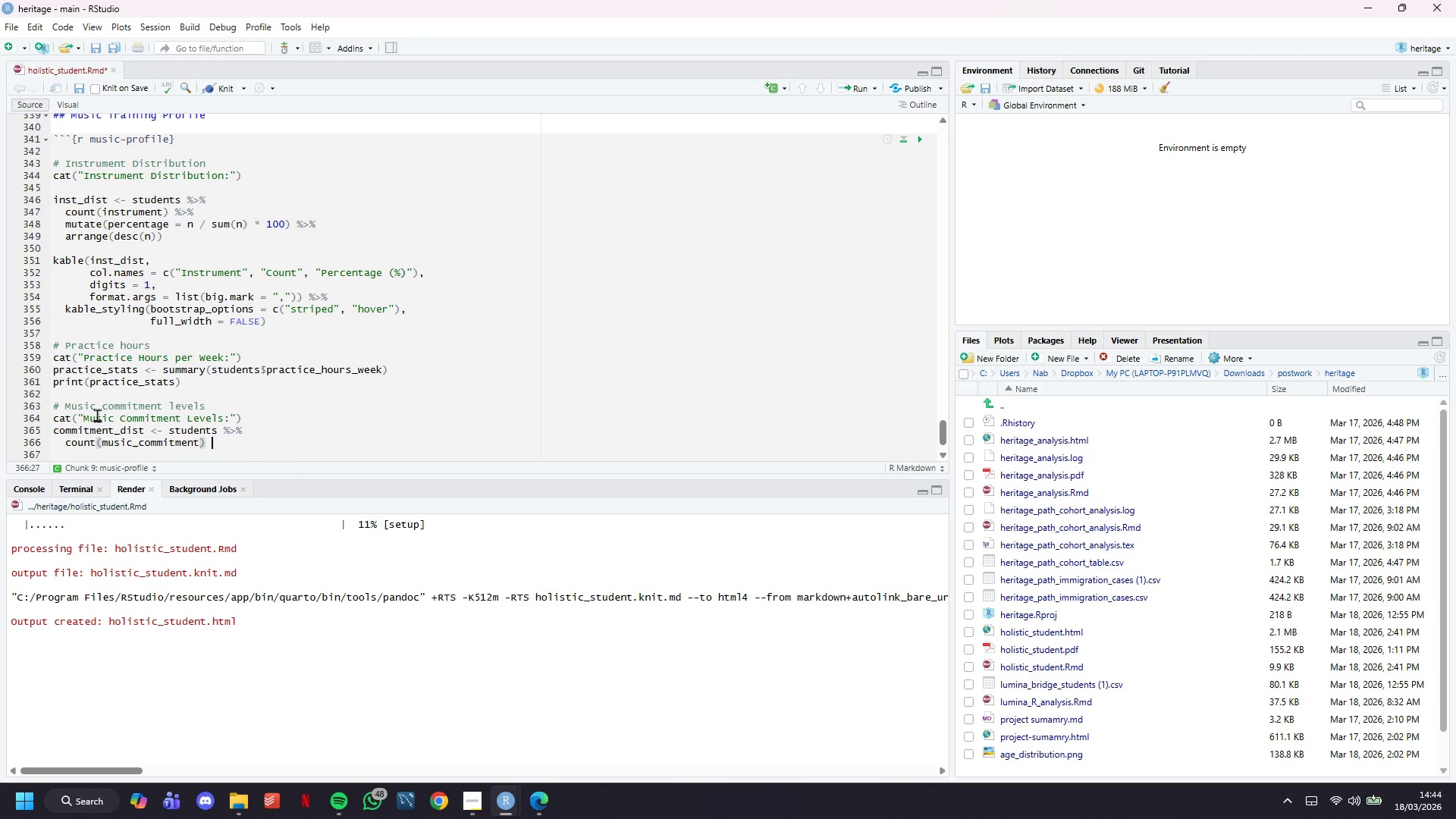 
key(Shift+5)
 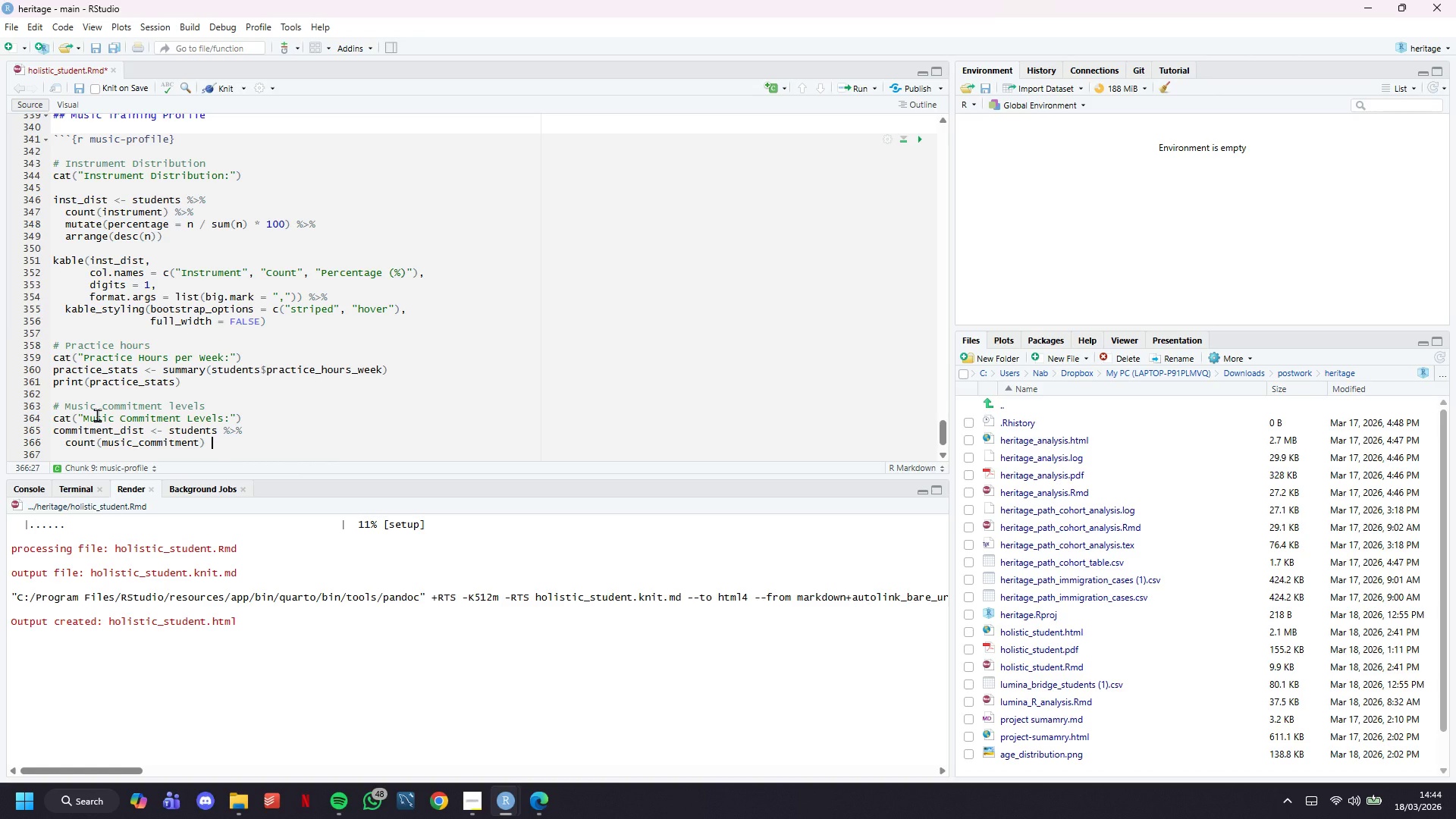 
key(Shift+Period)
 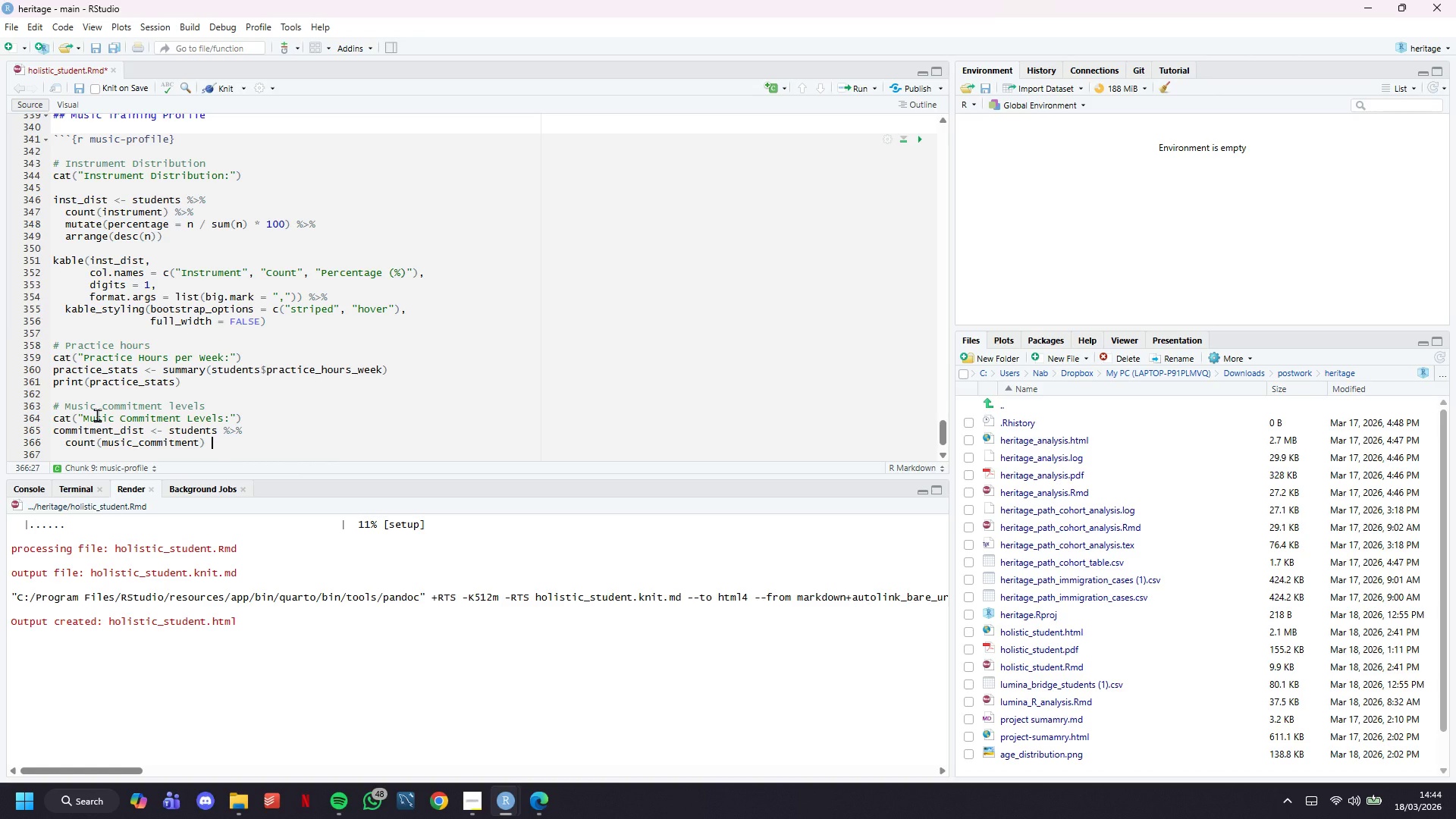 
key(Shift+5)
 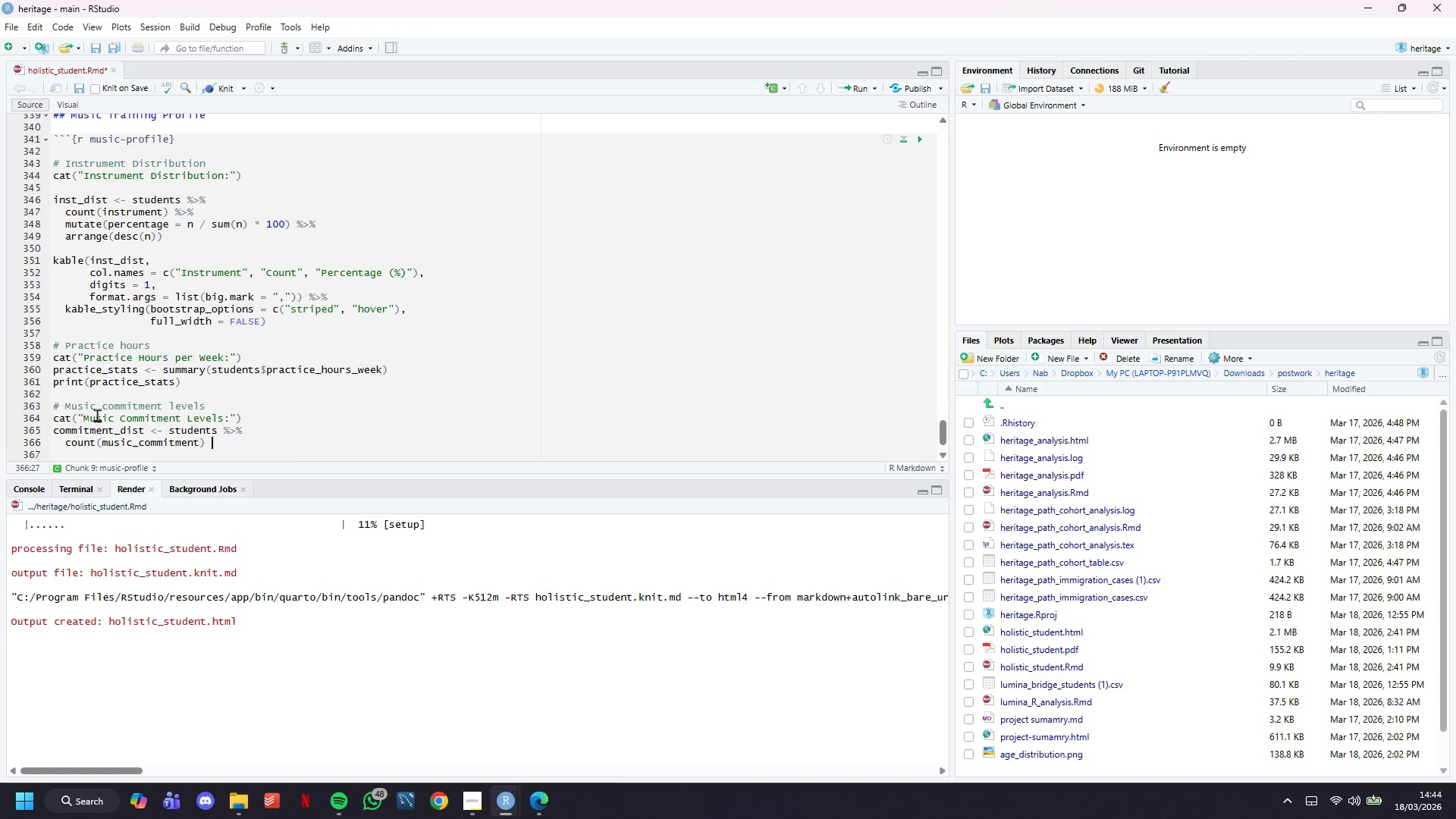 
key(Enter)
 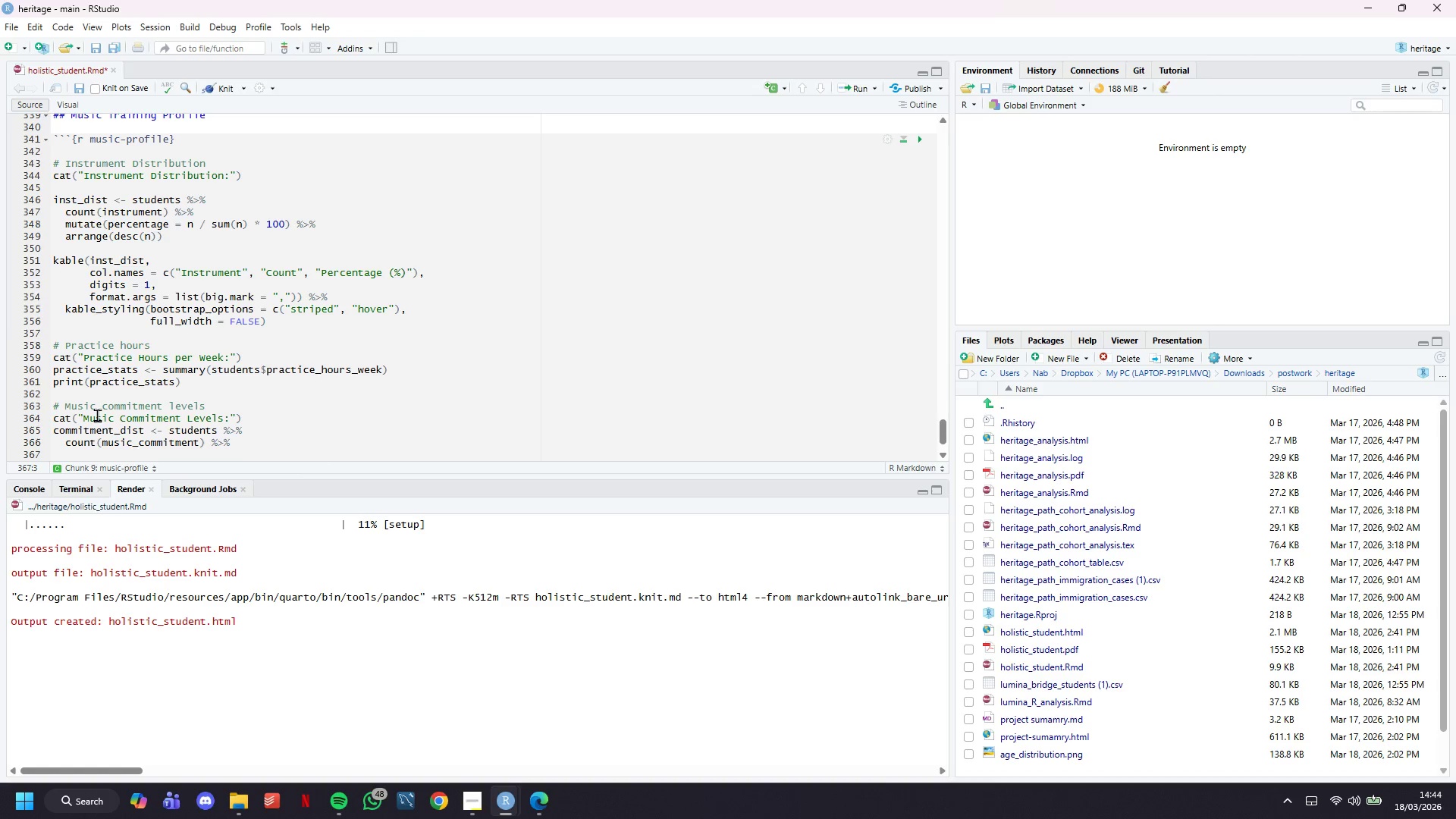 
type(mutate(percentage -)
key(Backspace)
type(= n / sum(n)
 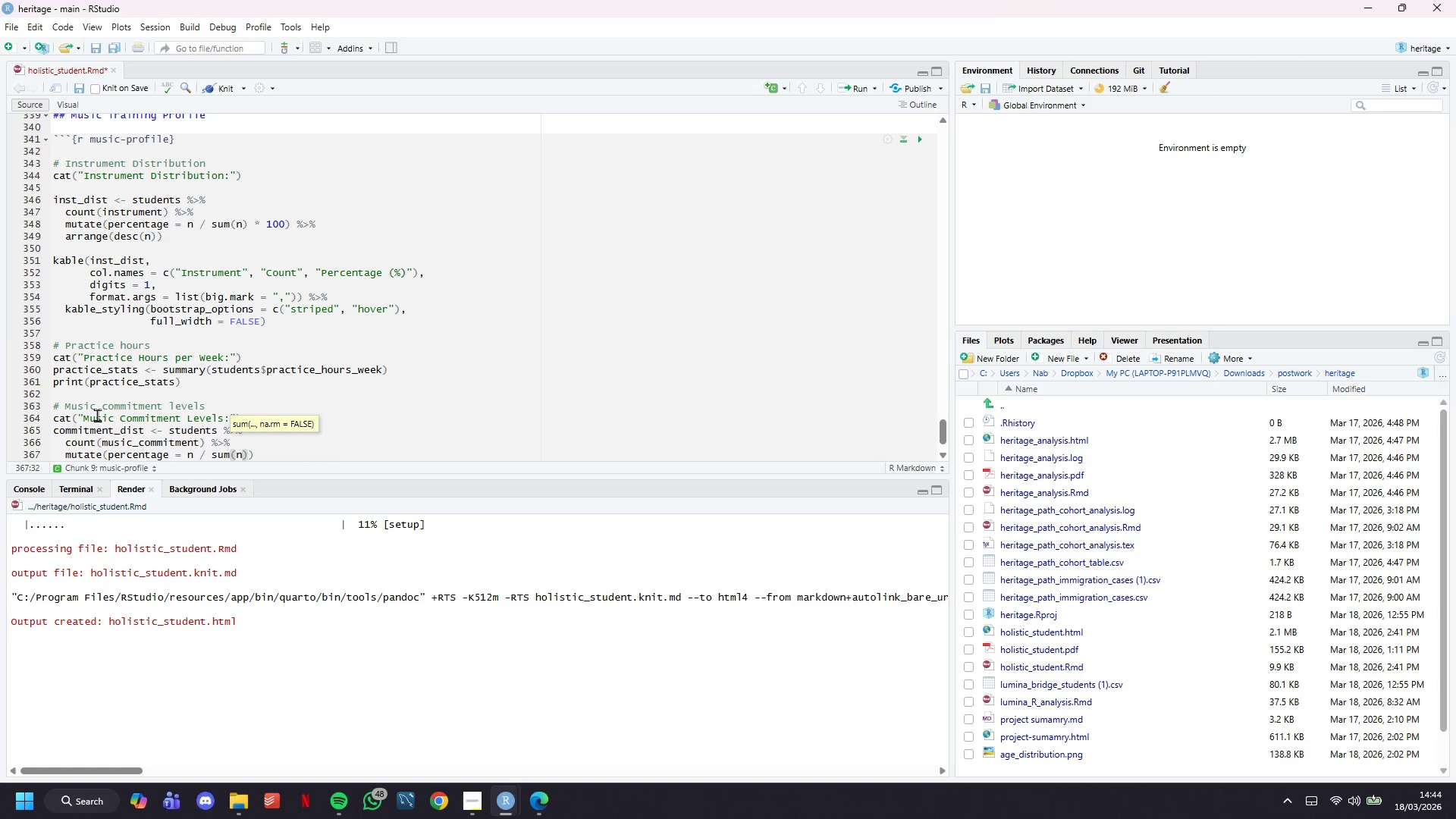 
key(ArrowRight)
 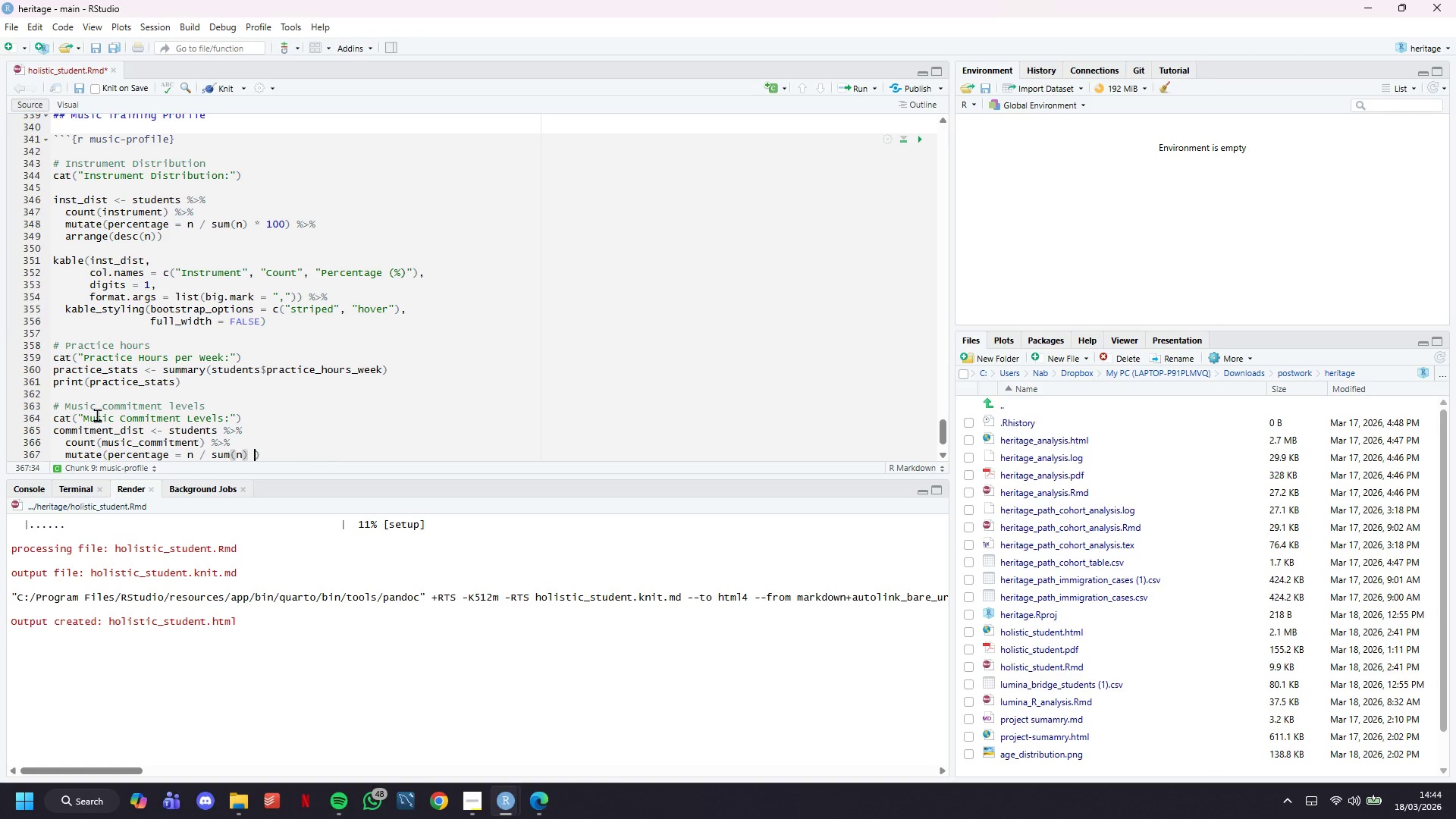 
type( * 100)
 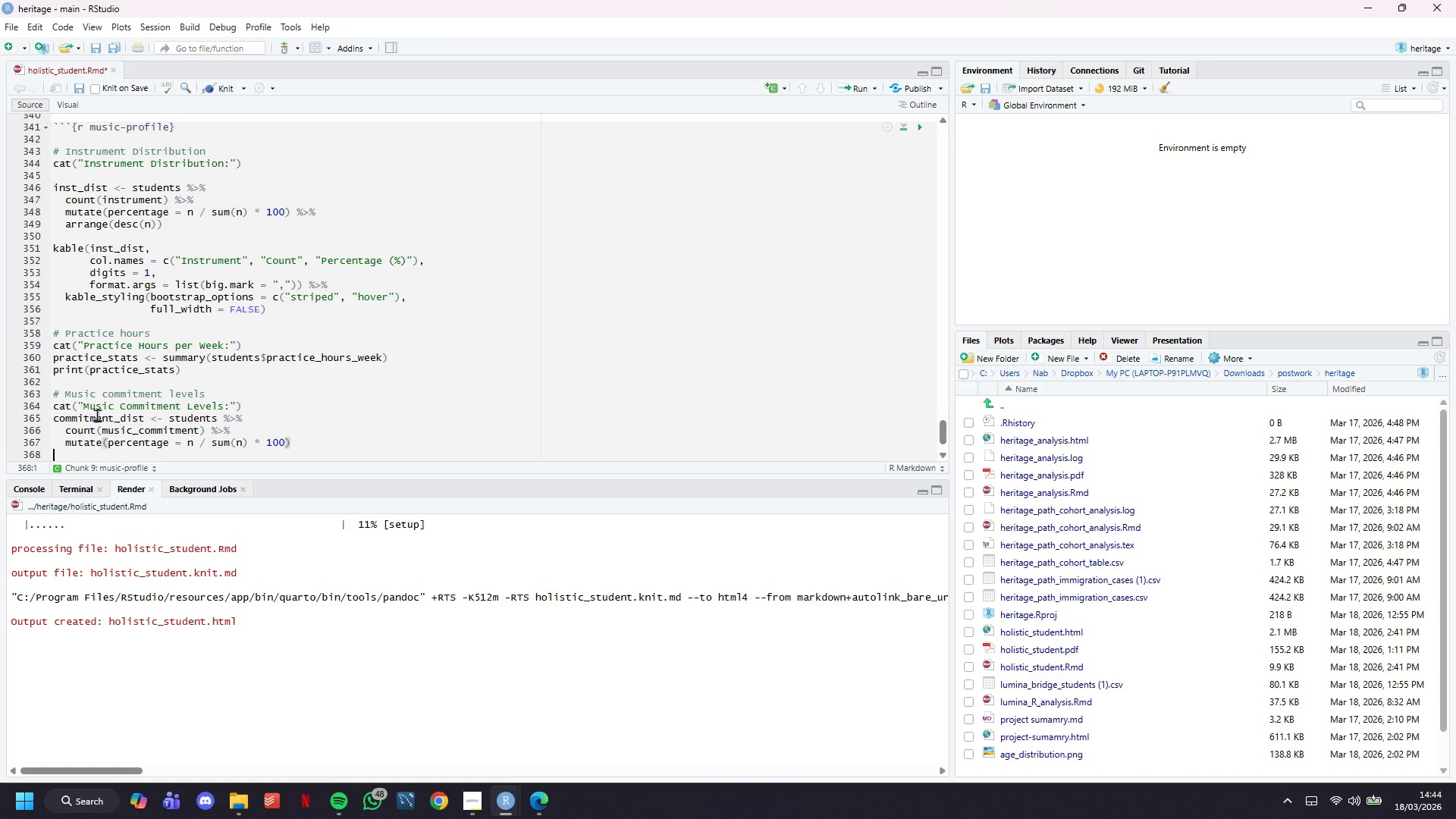 
 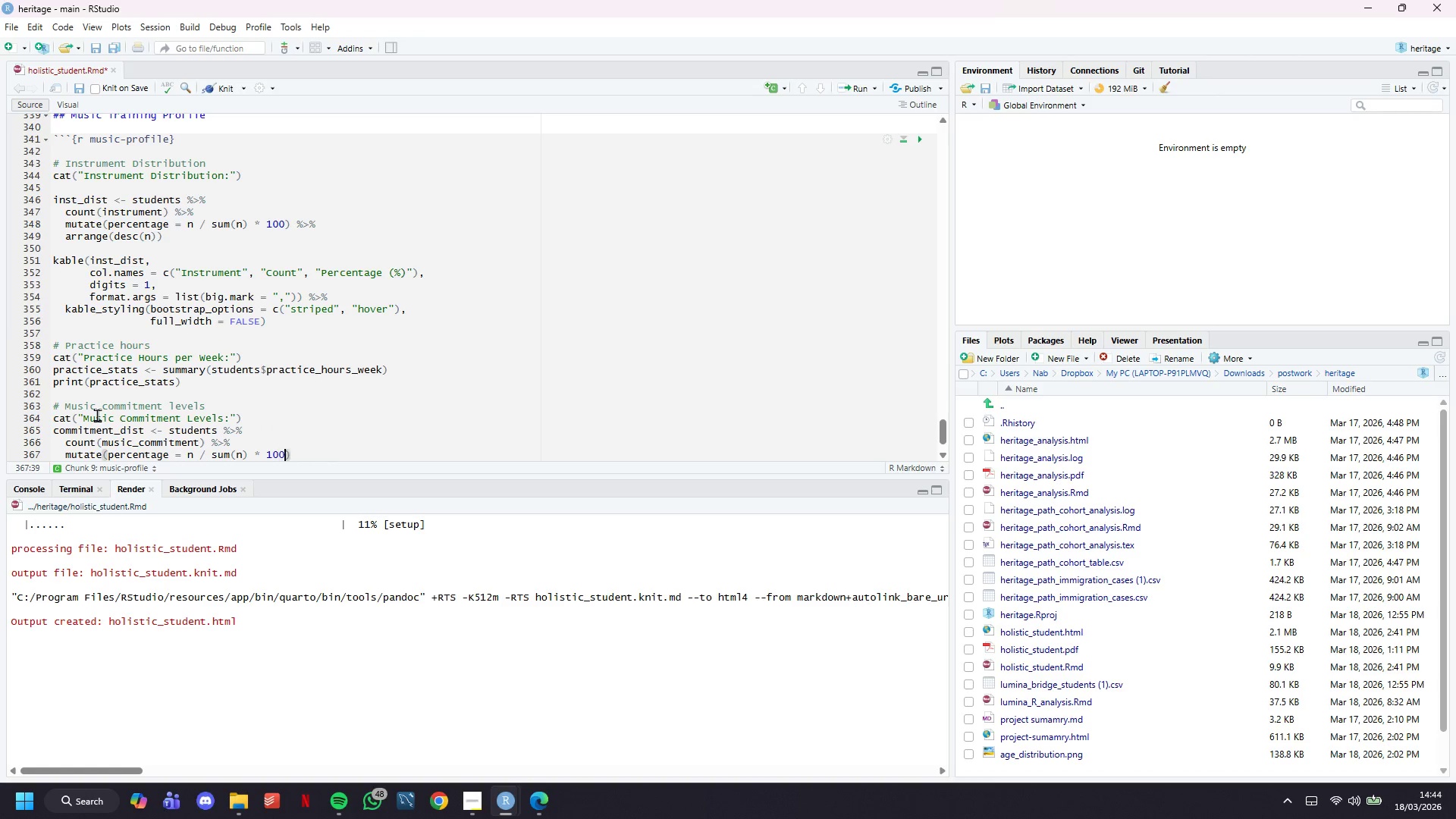 
key(ArrowRight)
 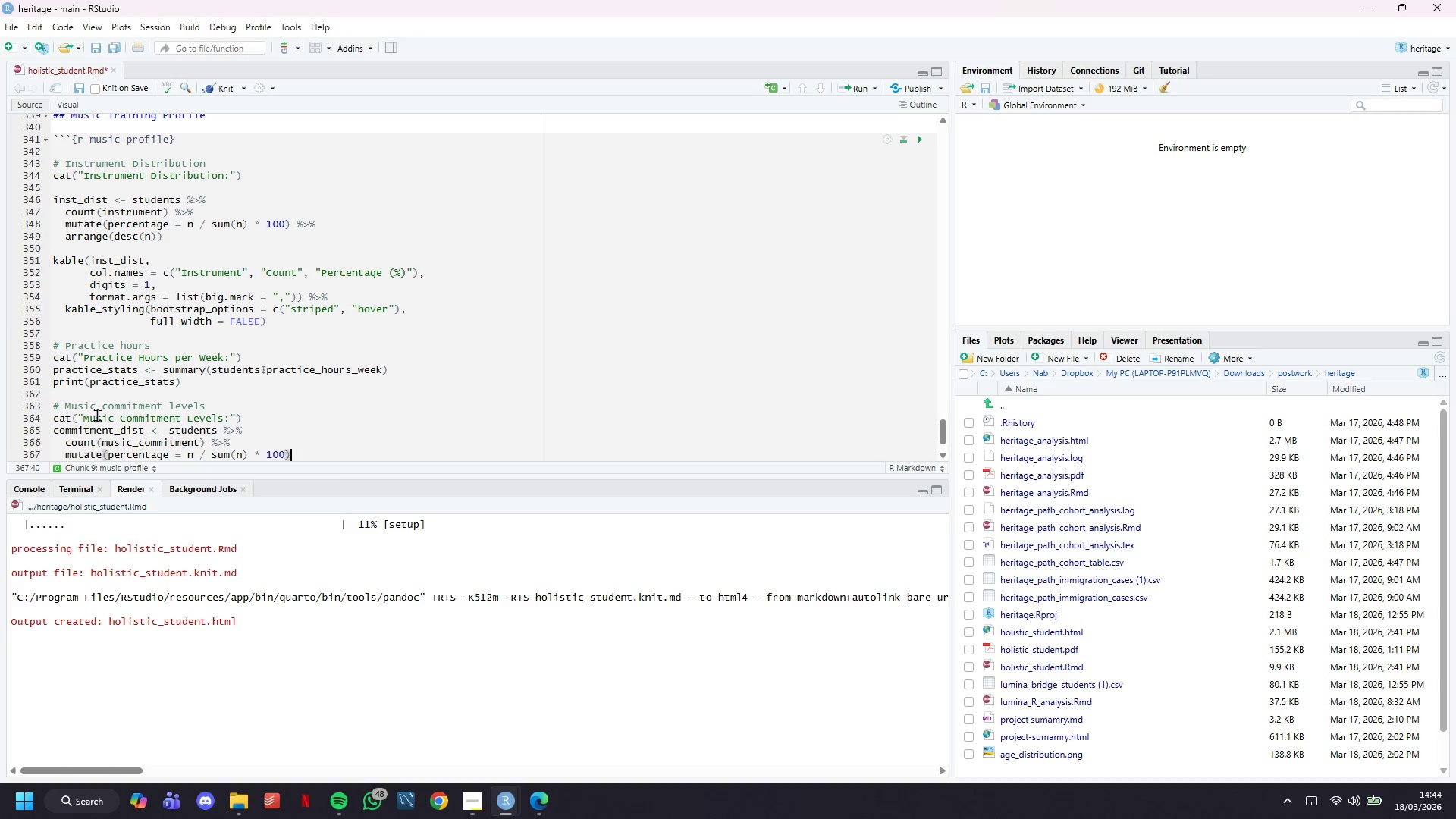 
key(Enter)
 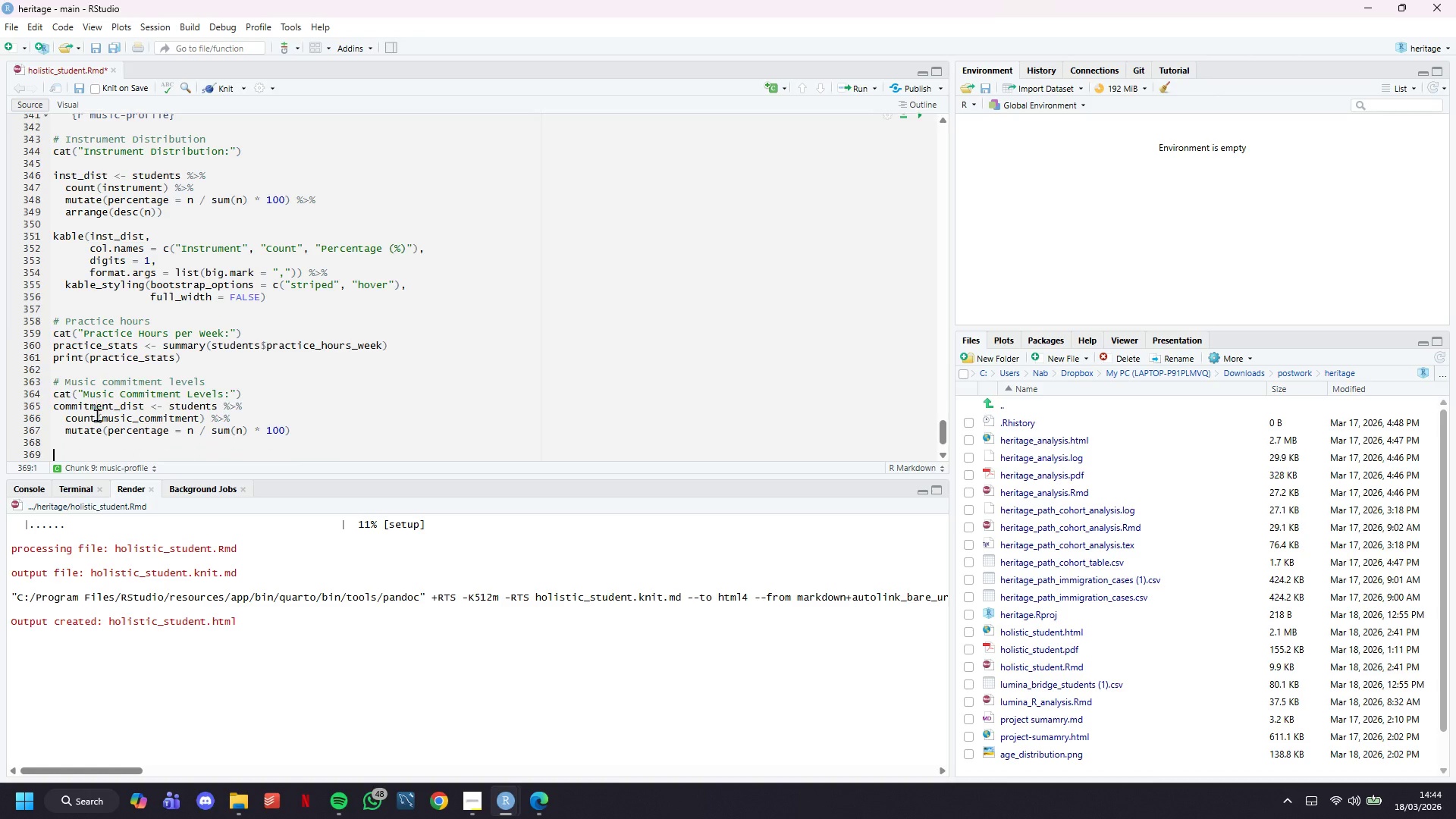 
key(Enter)
 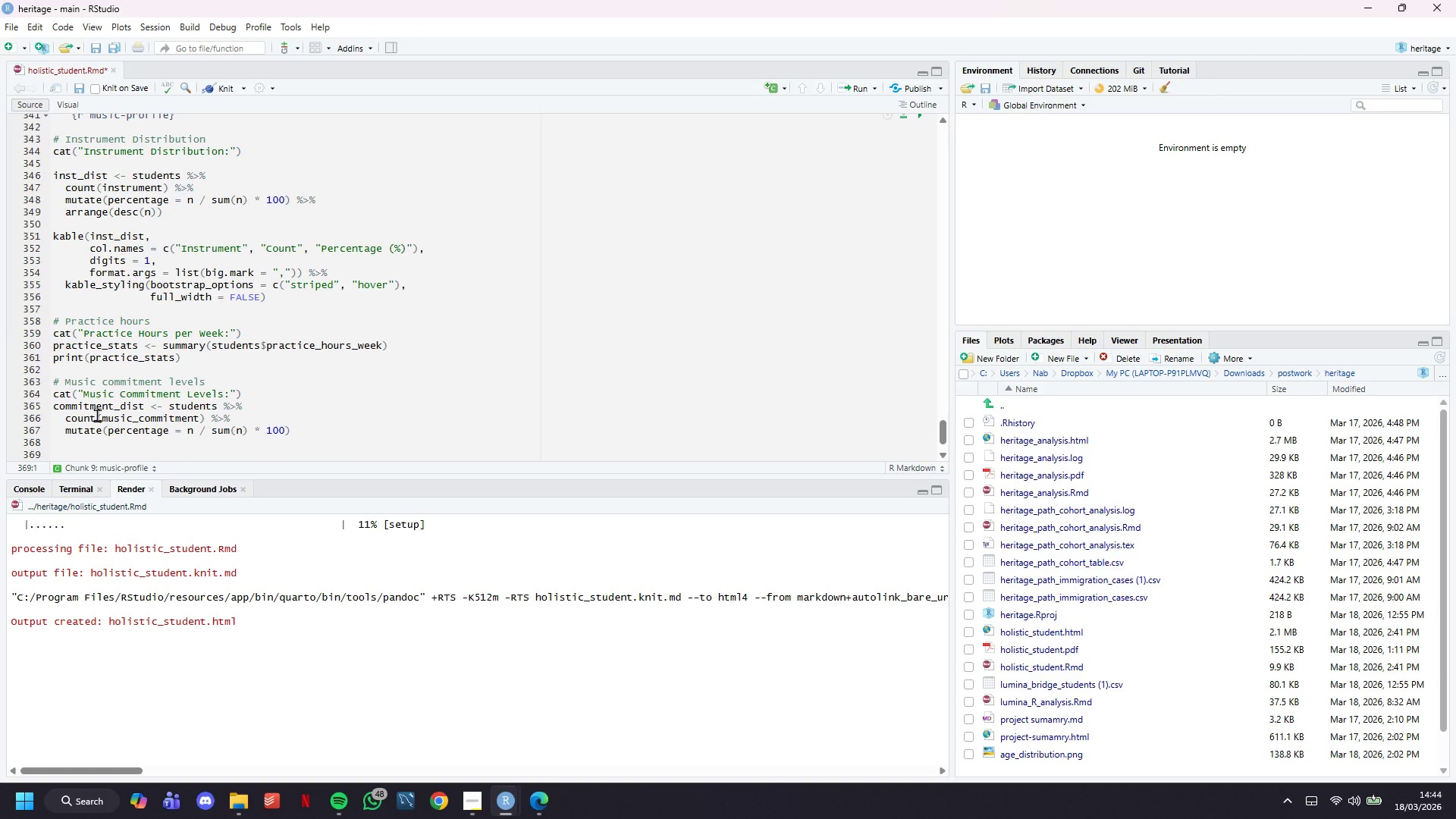 
key(Control+S)
 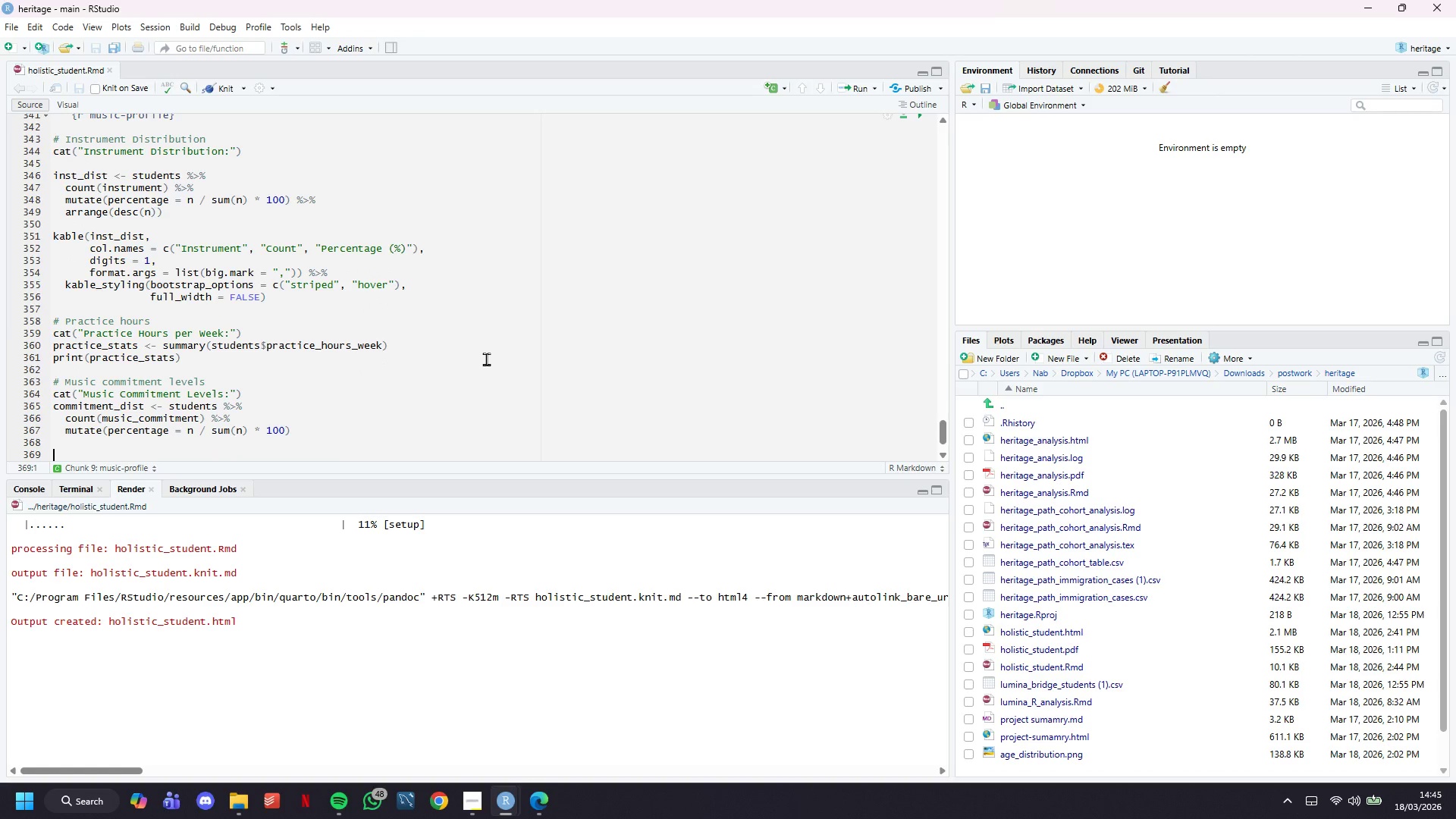 
wait(9.7)
 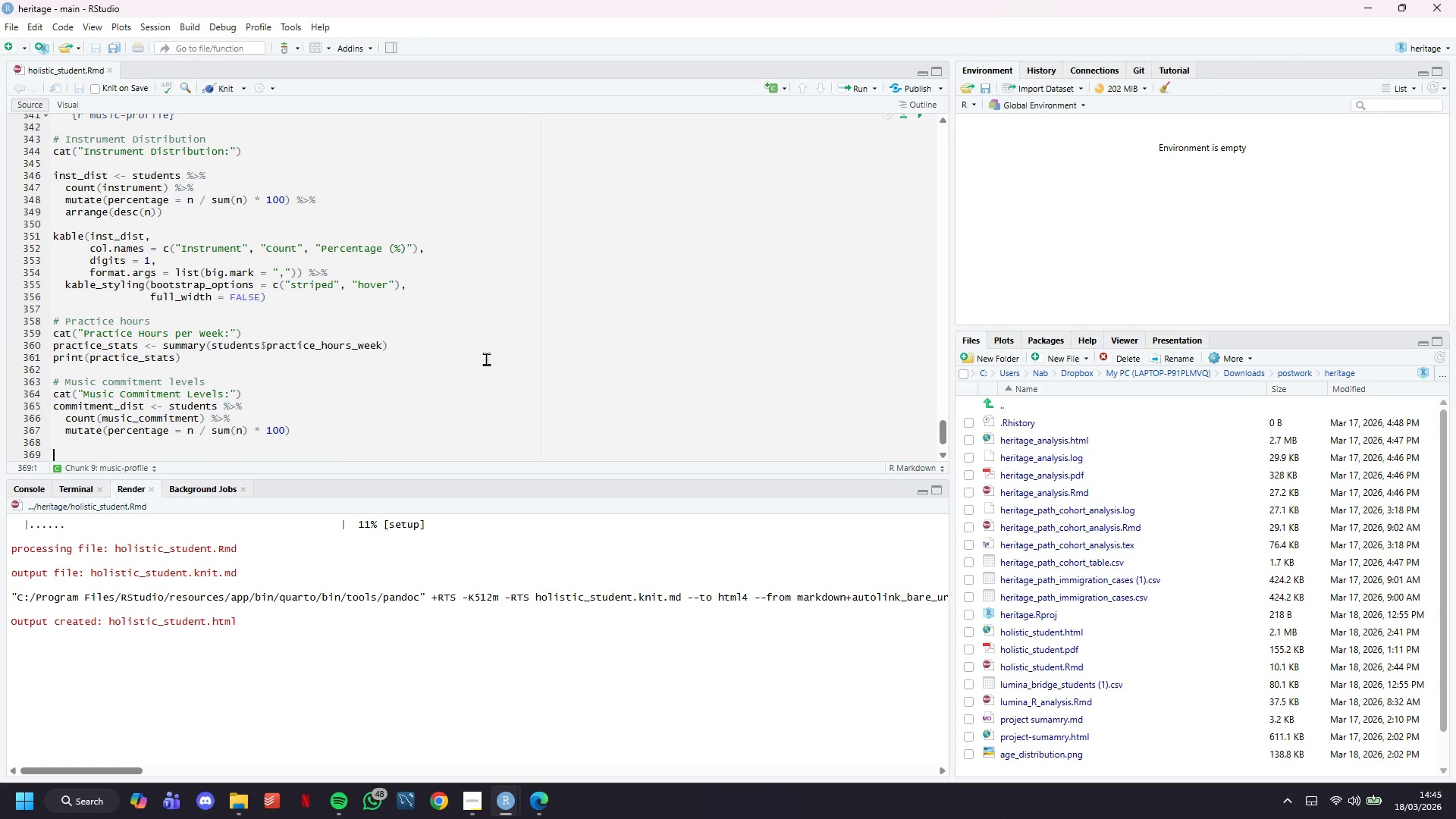 
type(for (i in)
 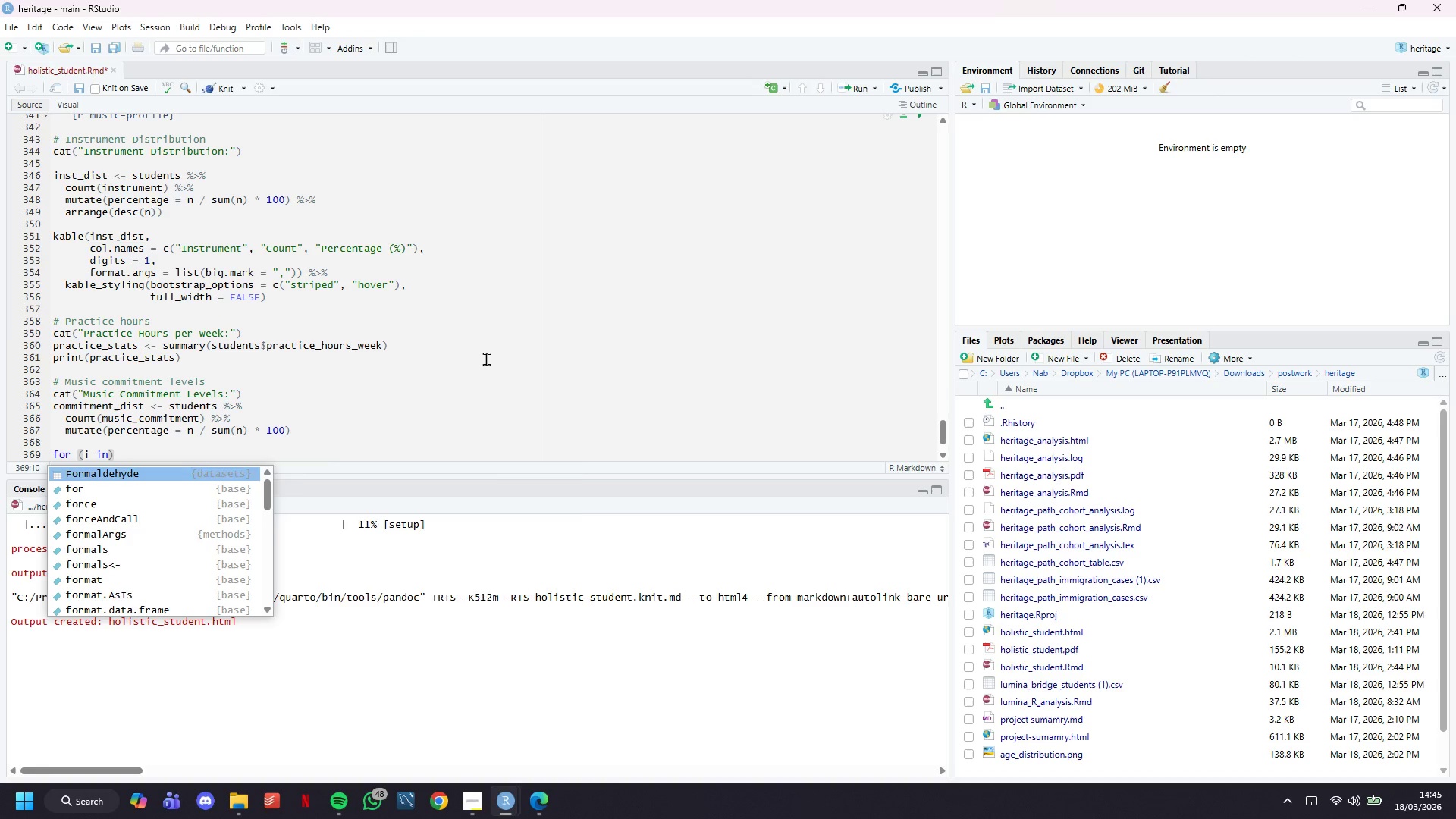 
wait(32.14)
 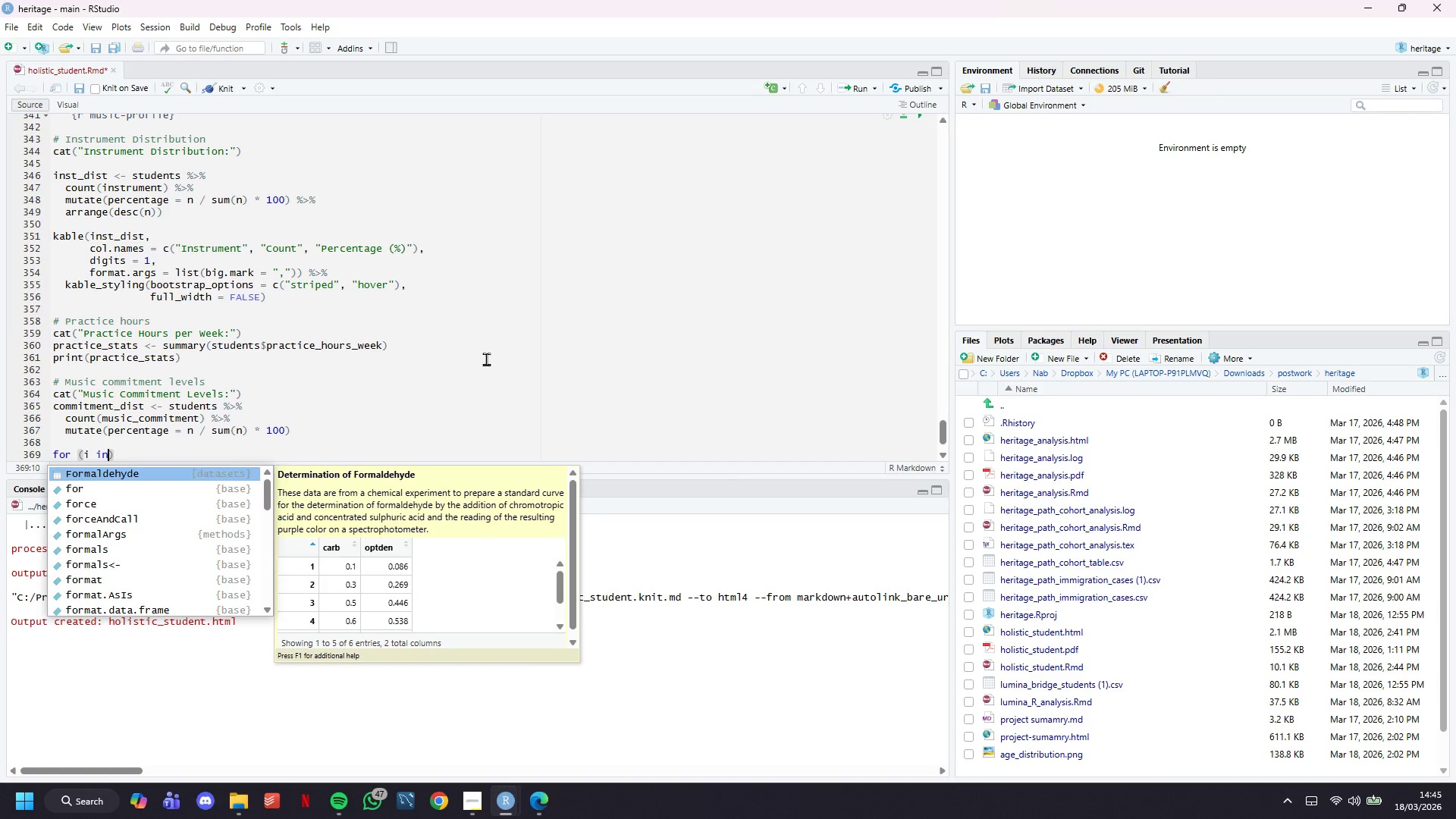 
type( 1:mr)
key(Backspace)
key(Backspace)
type(nrow(o)
key(Backspace)
type(ci)
key(Backspace)
type(ommitment_i)
key(Backspace)
type(dist)
 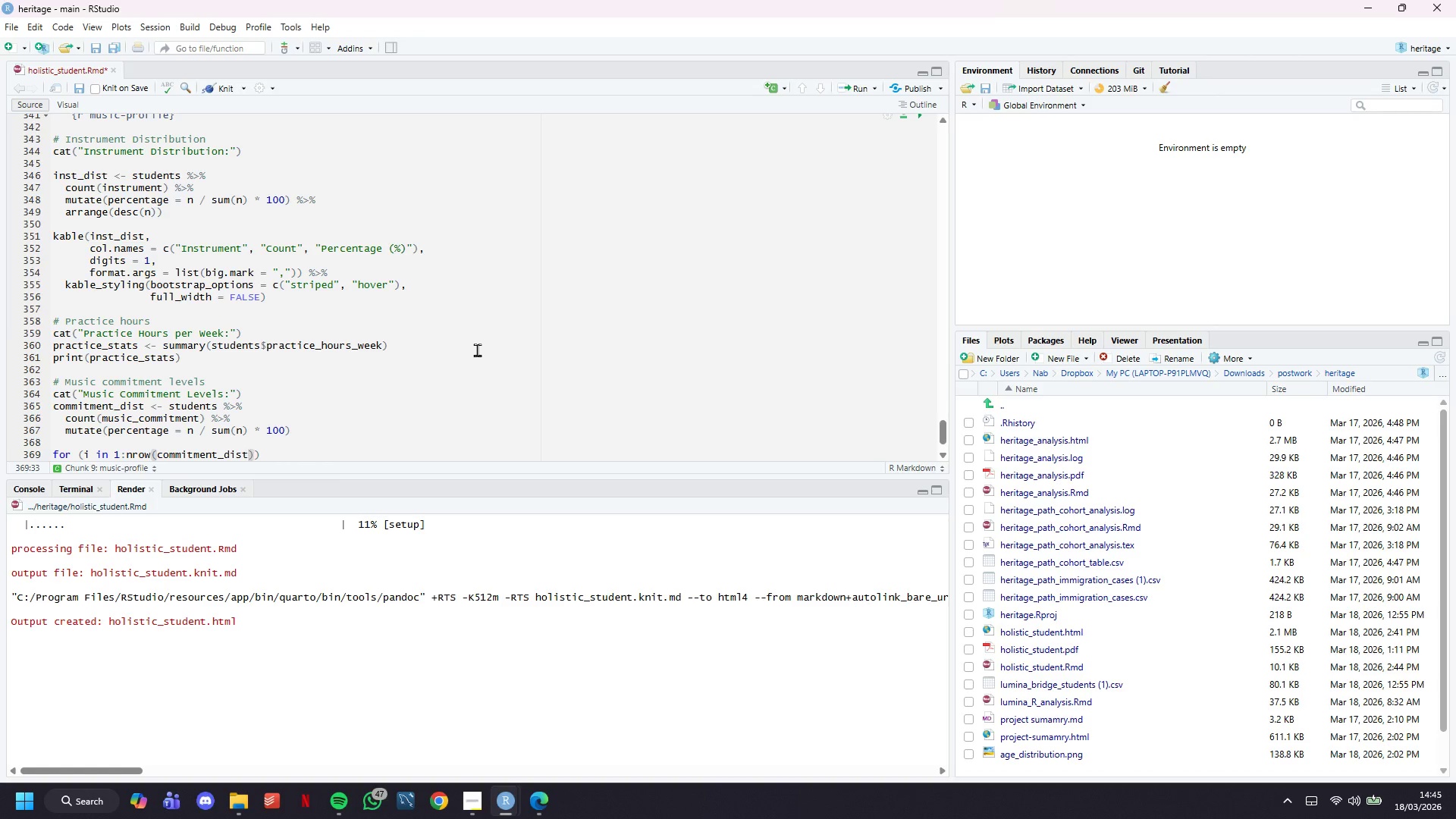 
key(ArrowRight)
 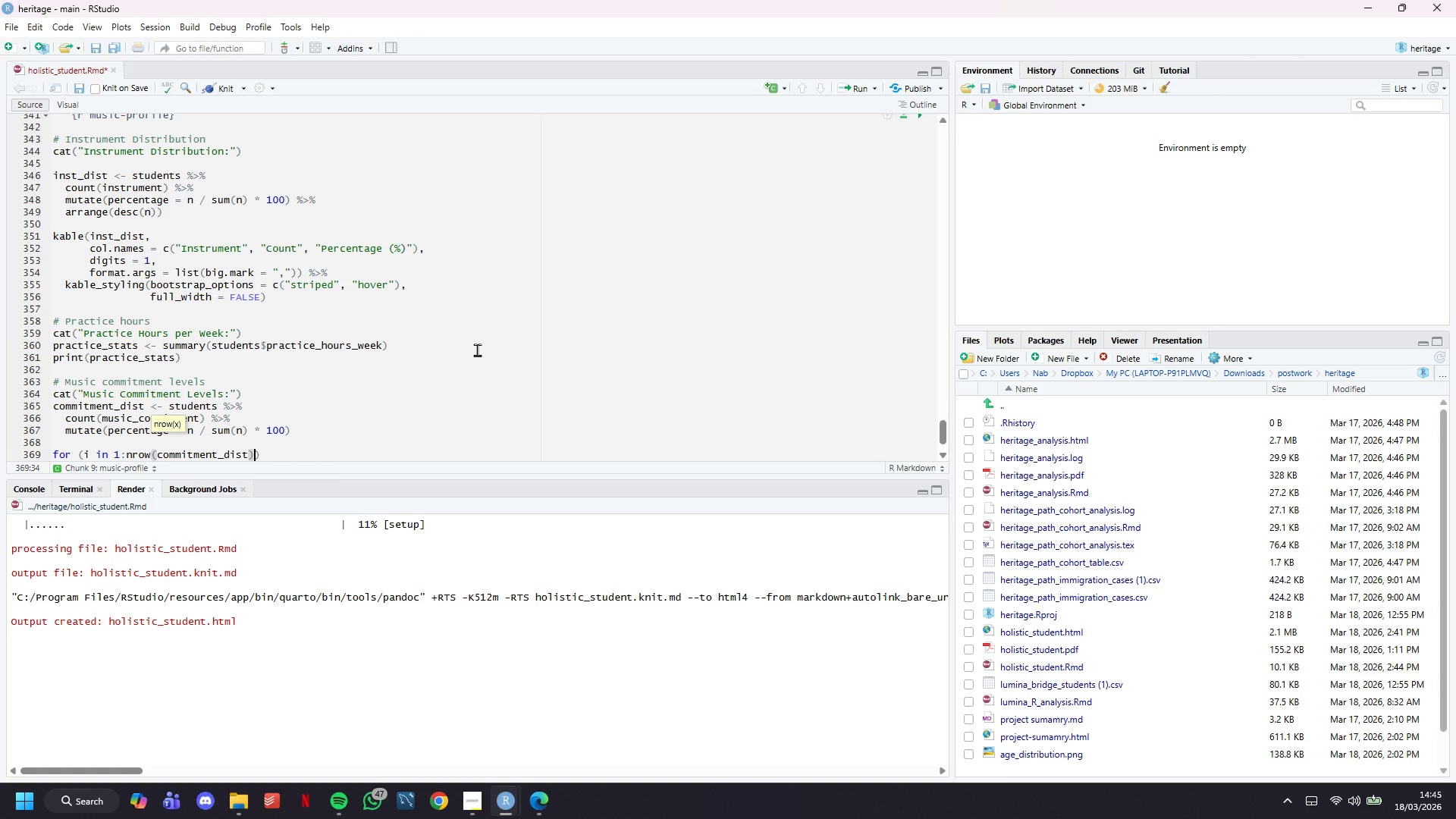 
key(ArrowRight)
 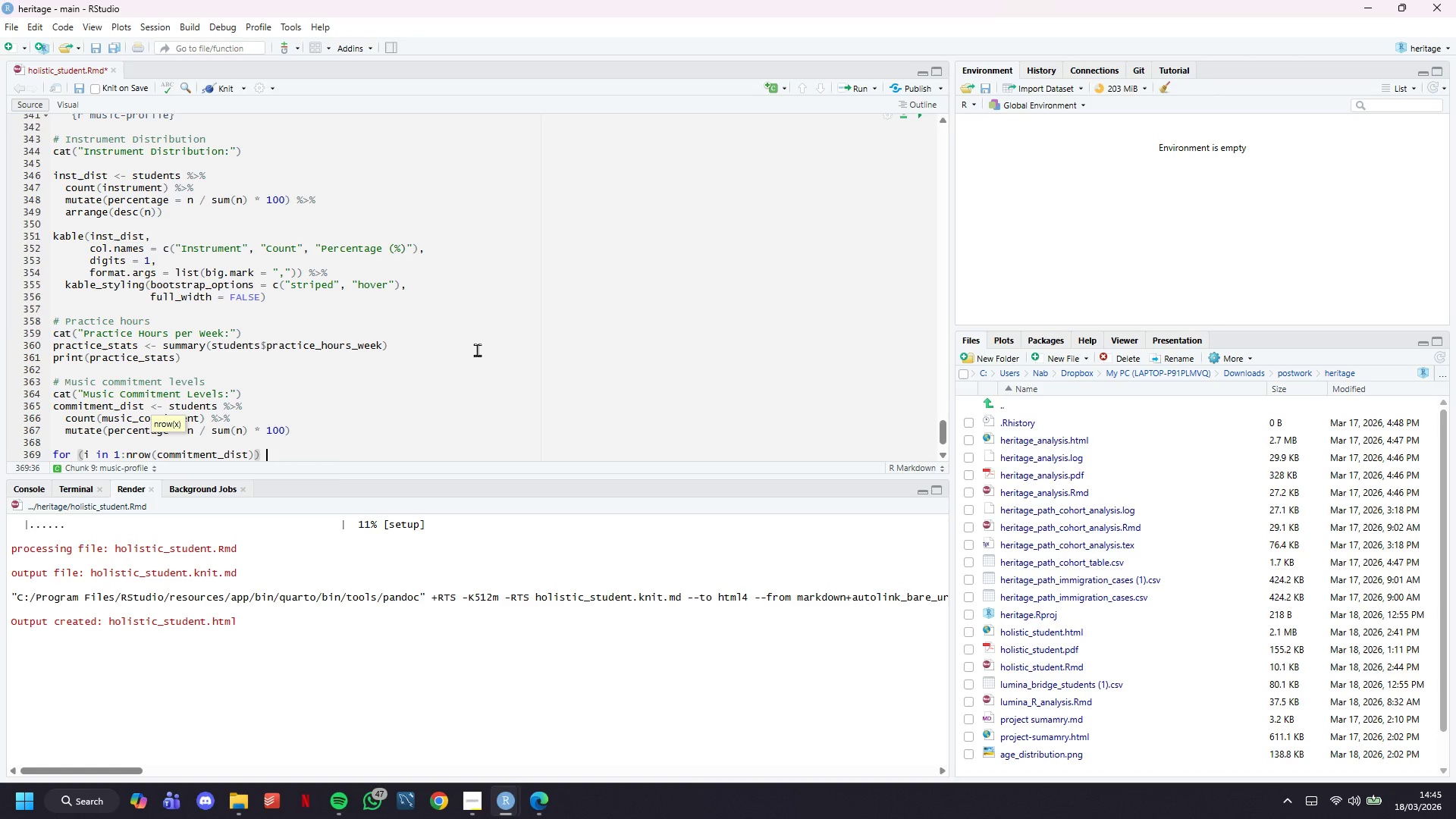 
key(Space)
 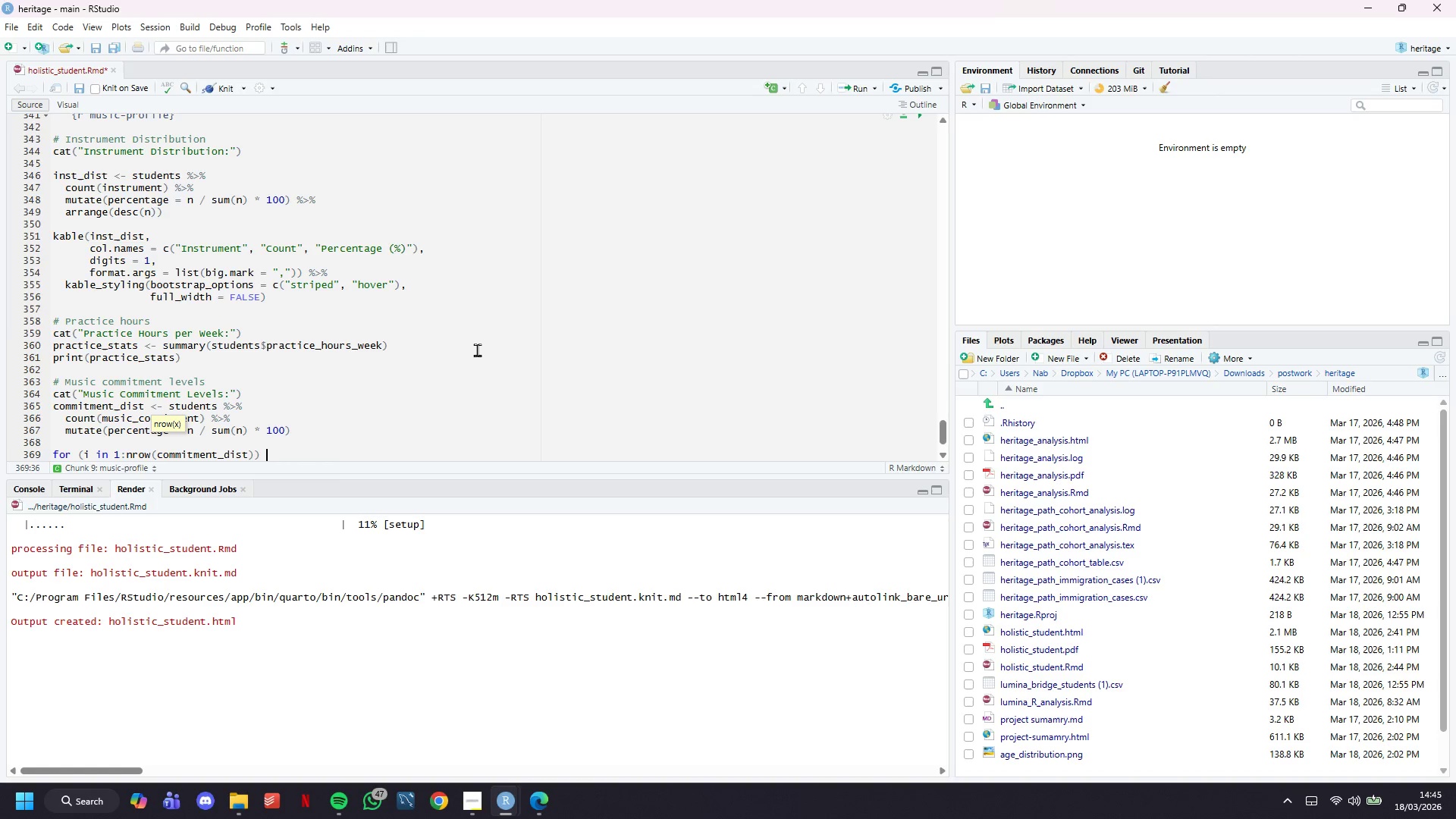 
key(Shift+BracketLeft)
 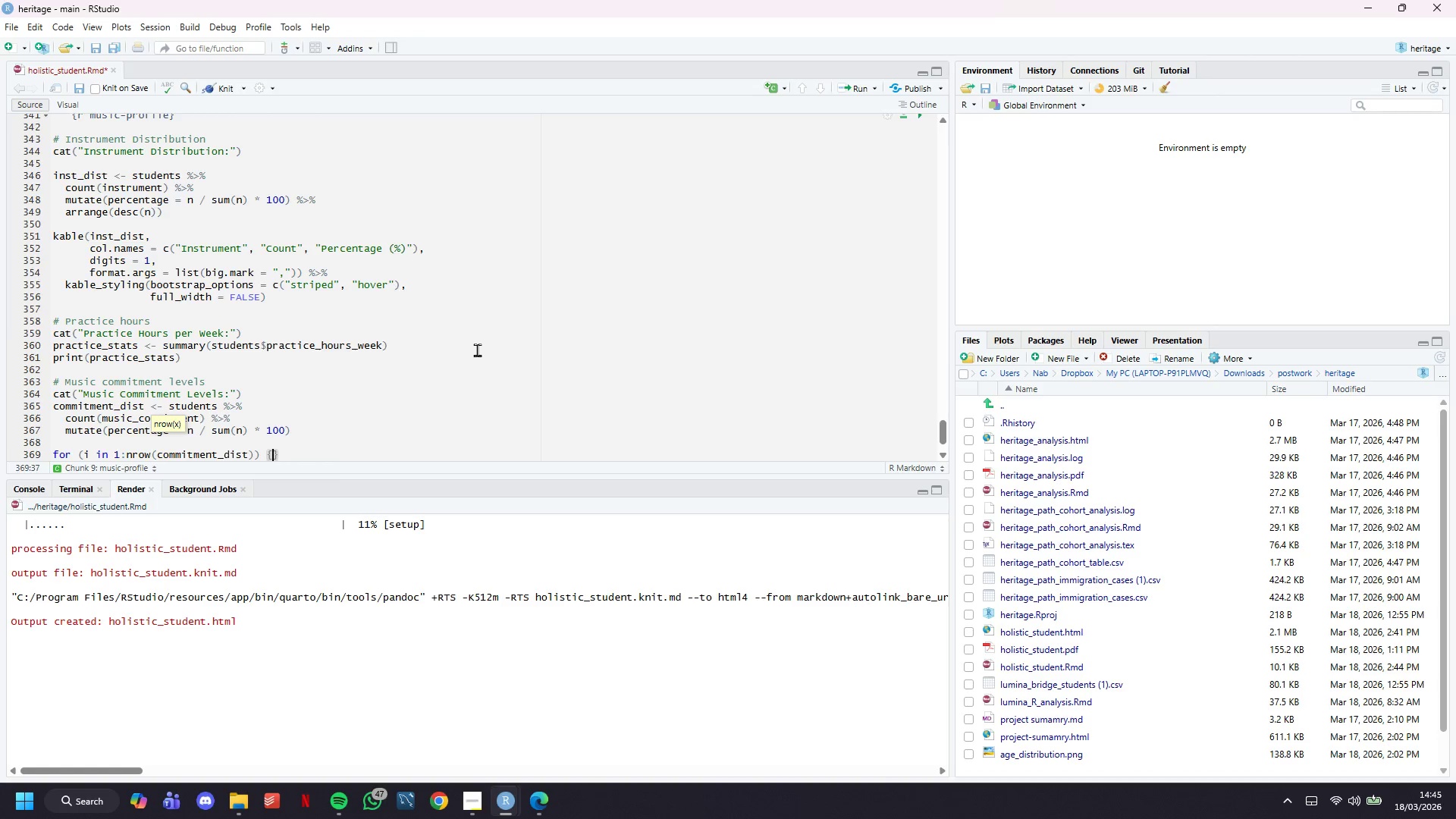 
key(Enter)
 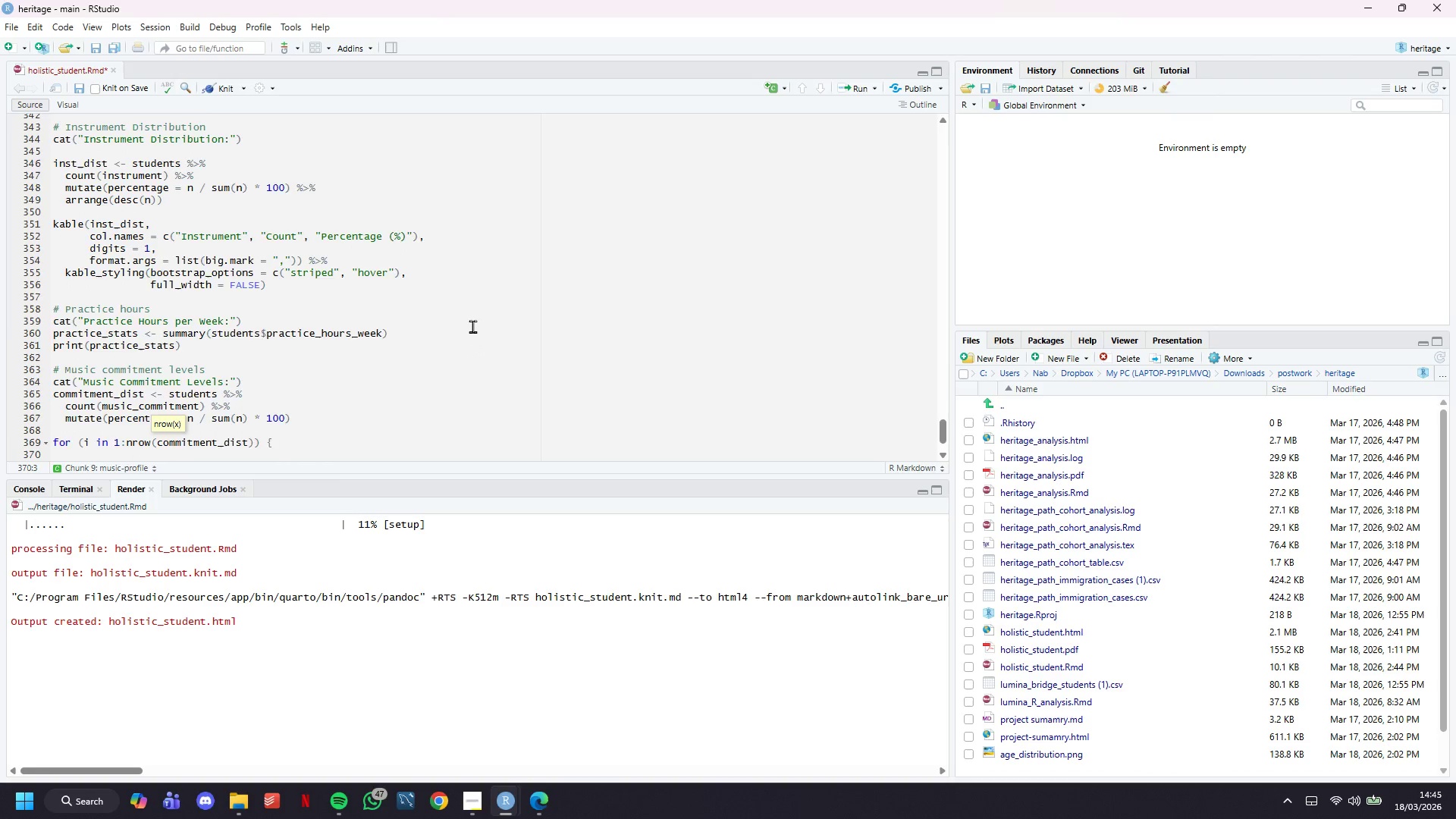 
key(C)
 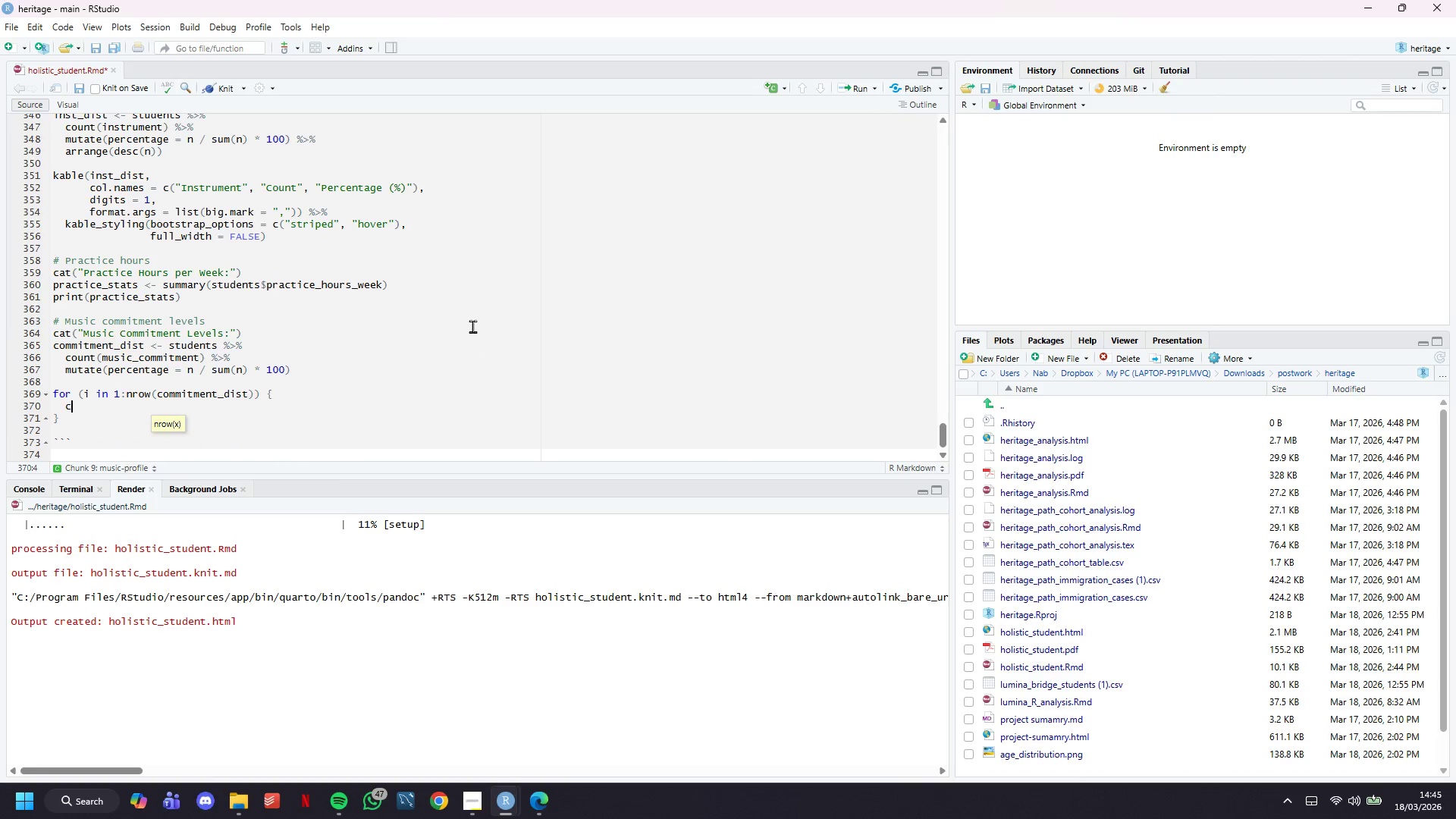 
scroll: coordinate [472, 326], scroll_direction: down, amount: 7.0
 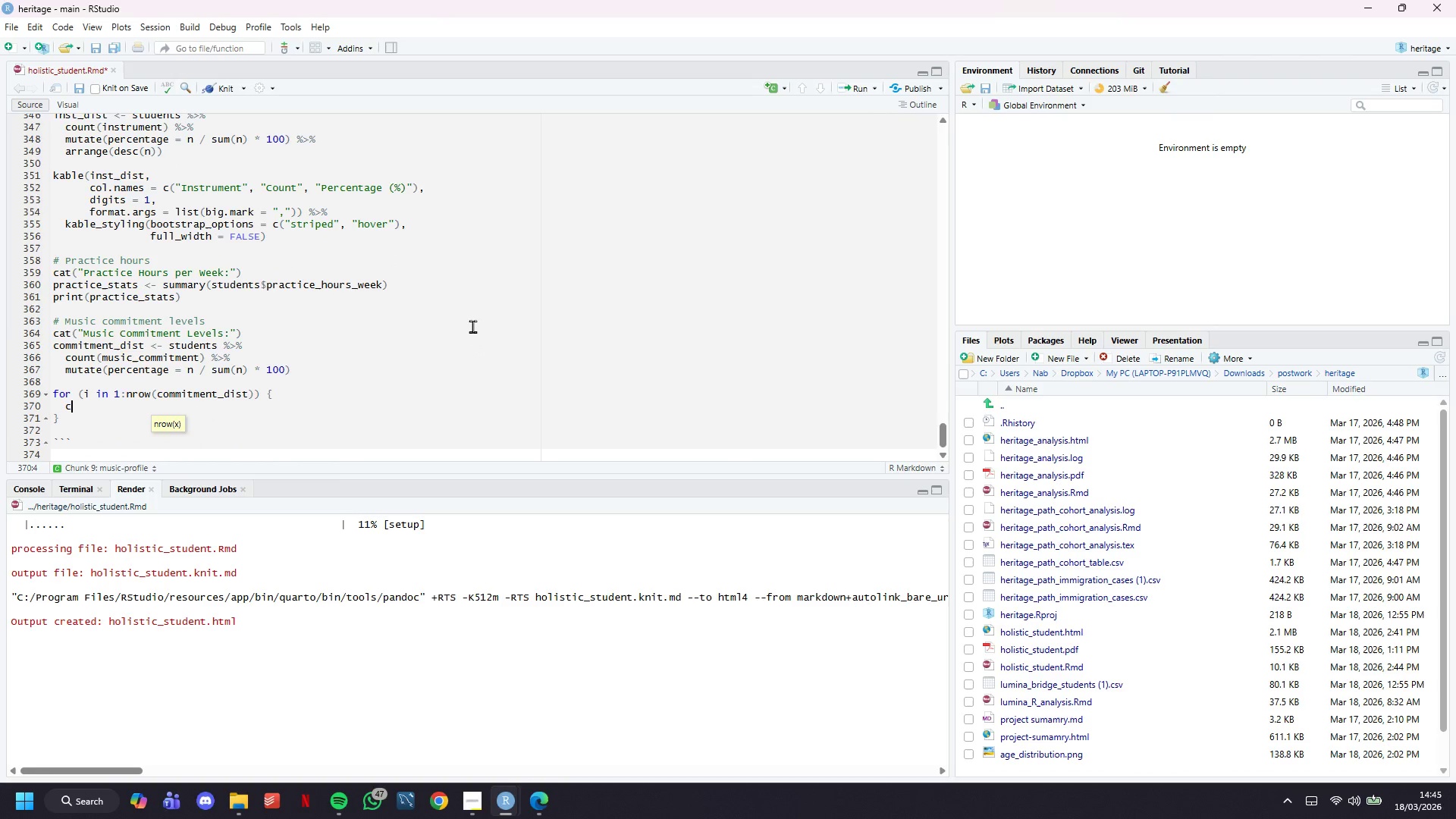 
type(at(sprintf(" %-10s: %3d students (%.1f%%)
 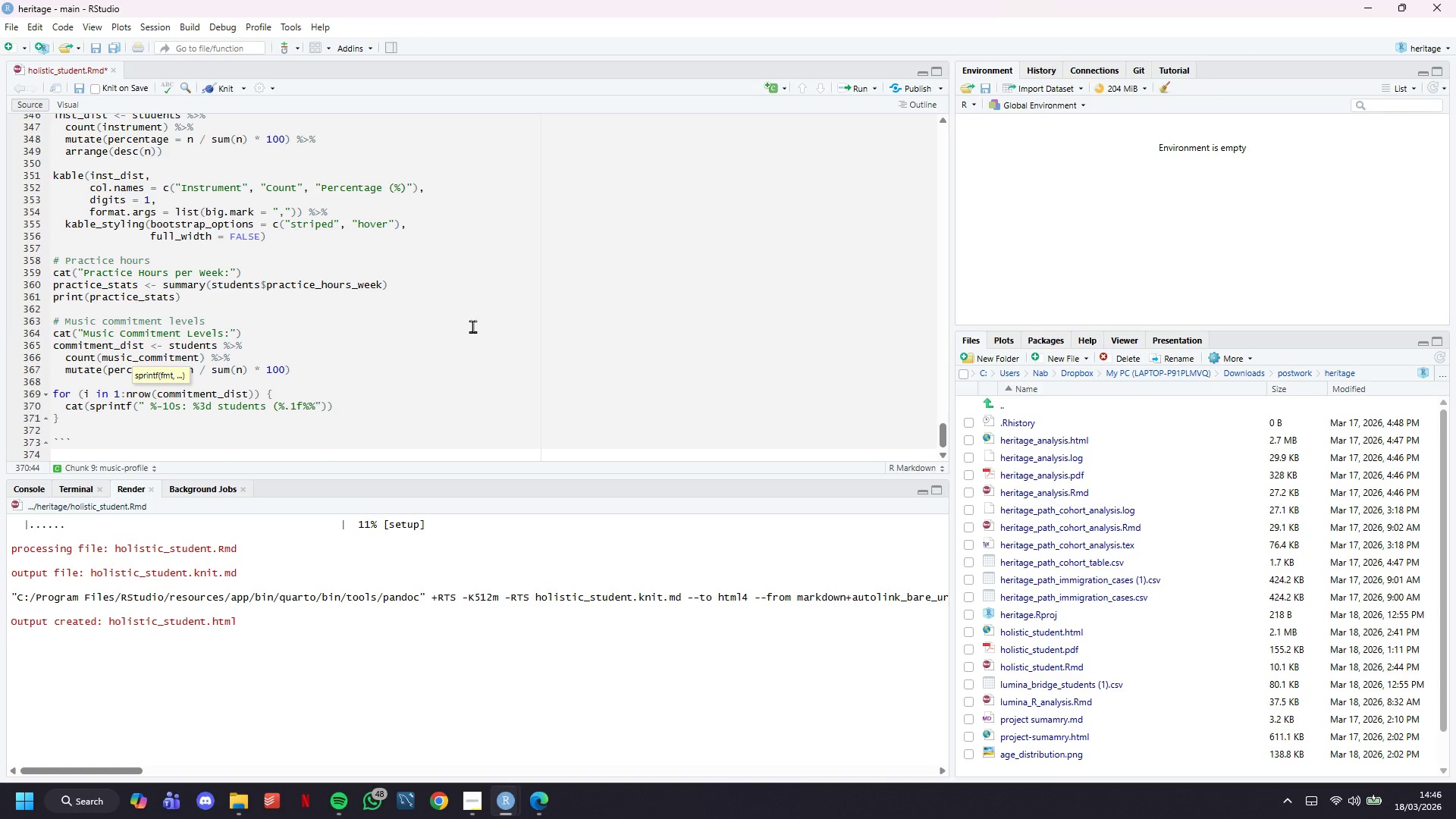 
key(ArrowRight)
 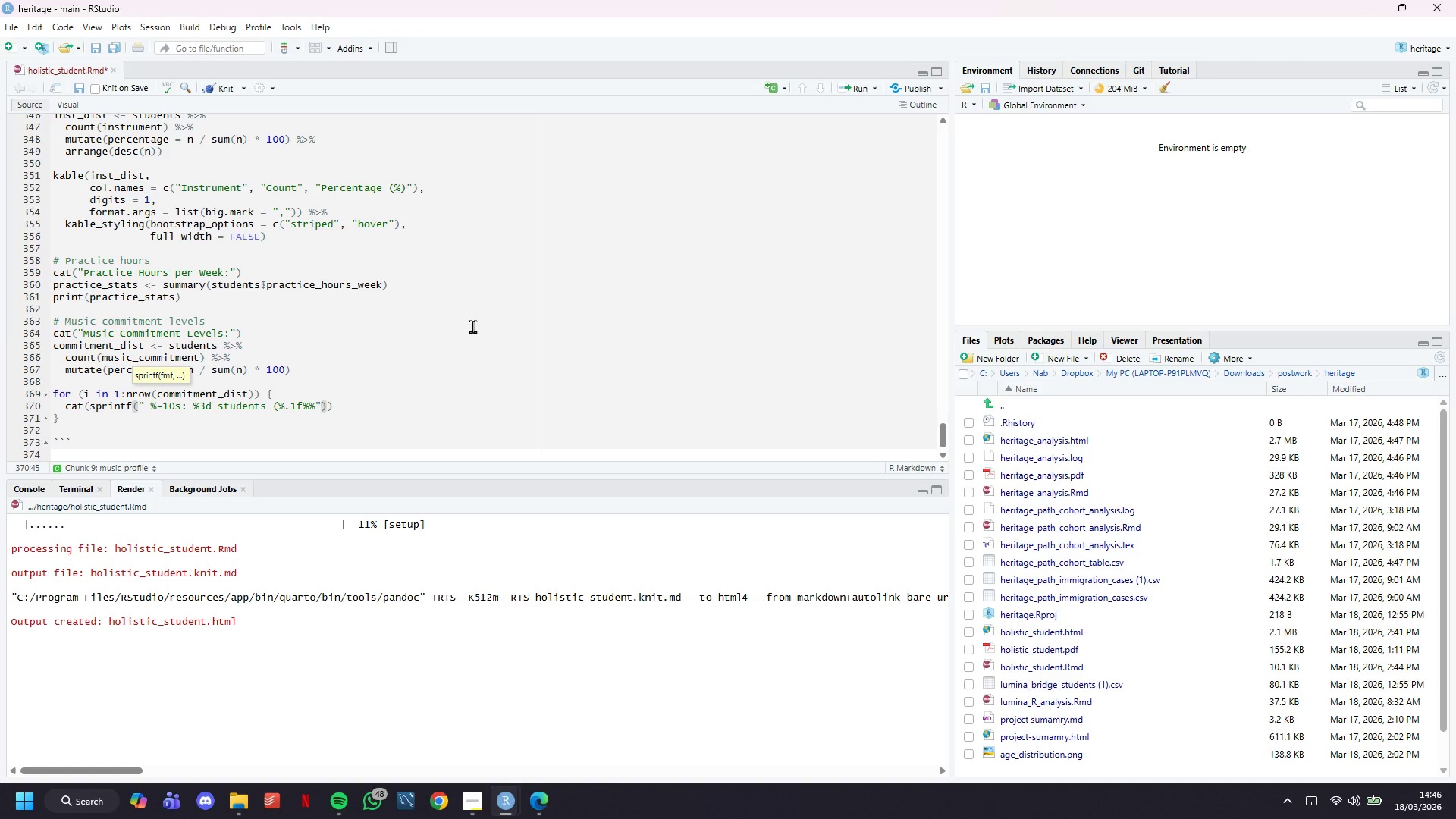 
key(ArrowLeft)
 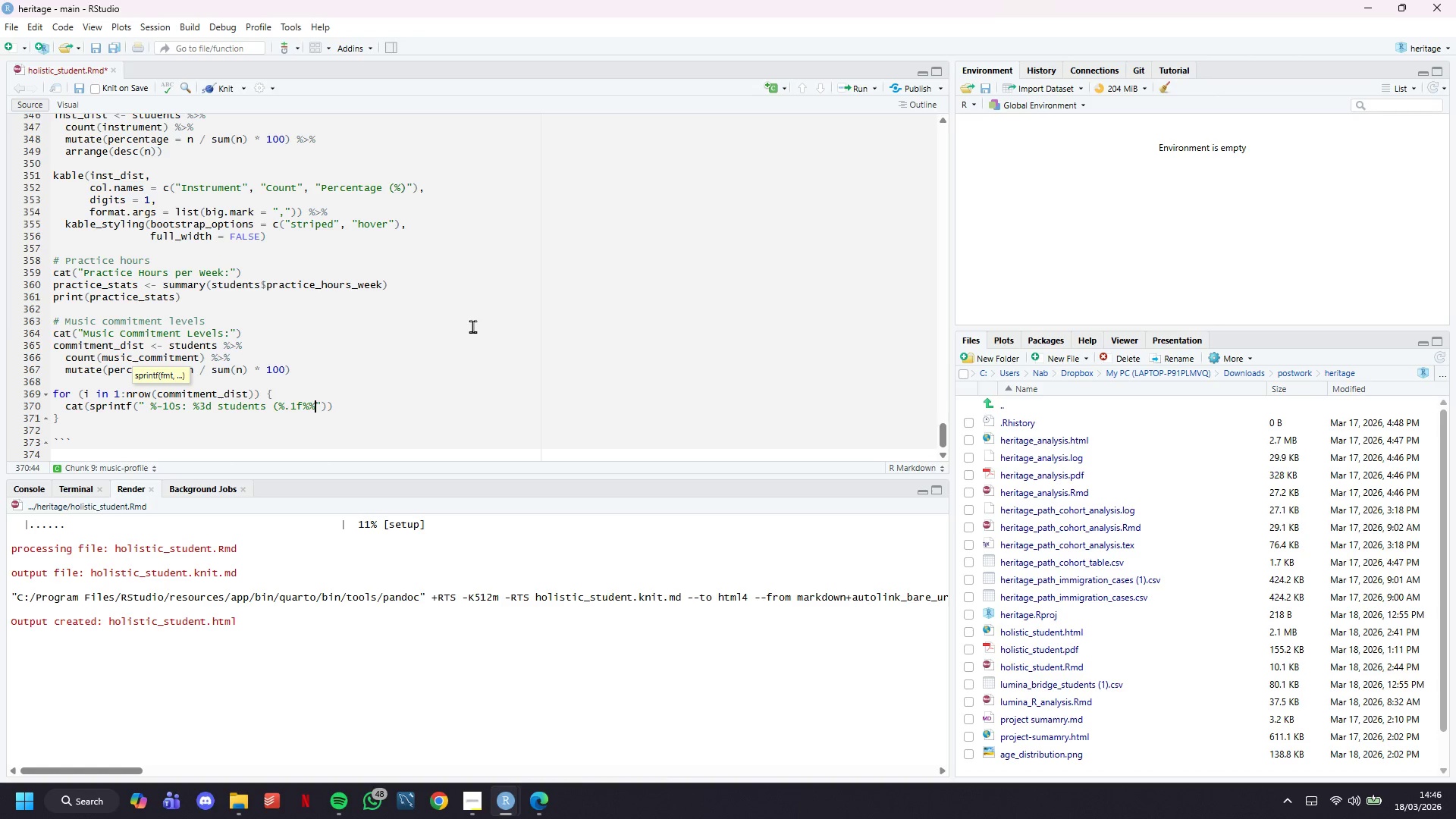 
key(Shift+0)
 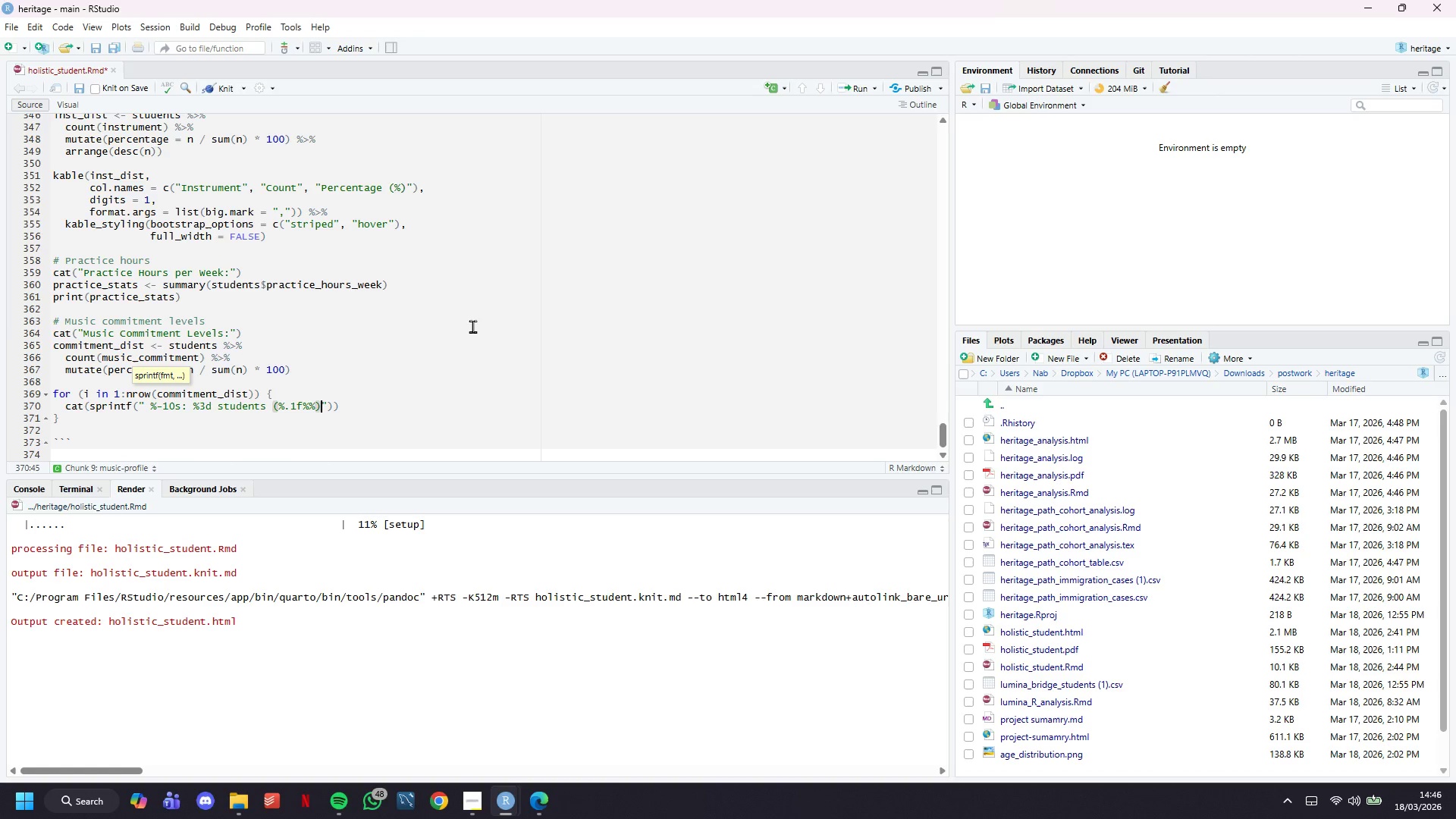 
key(ArrowRight)
 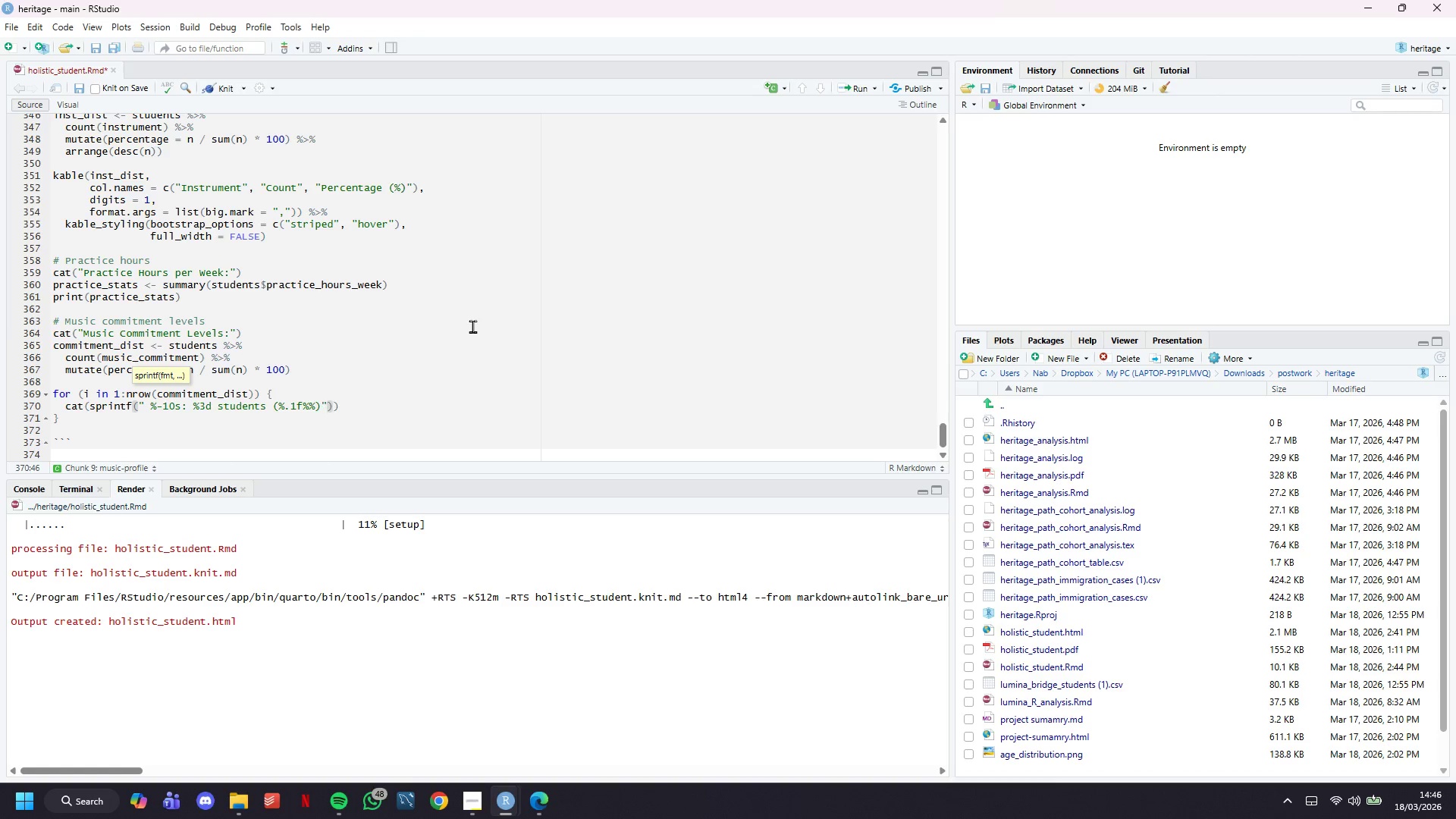 
key(Comma)
 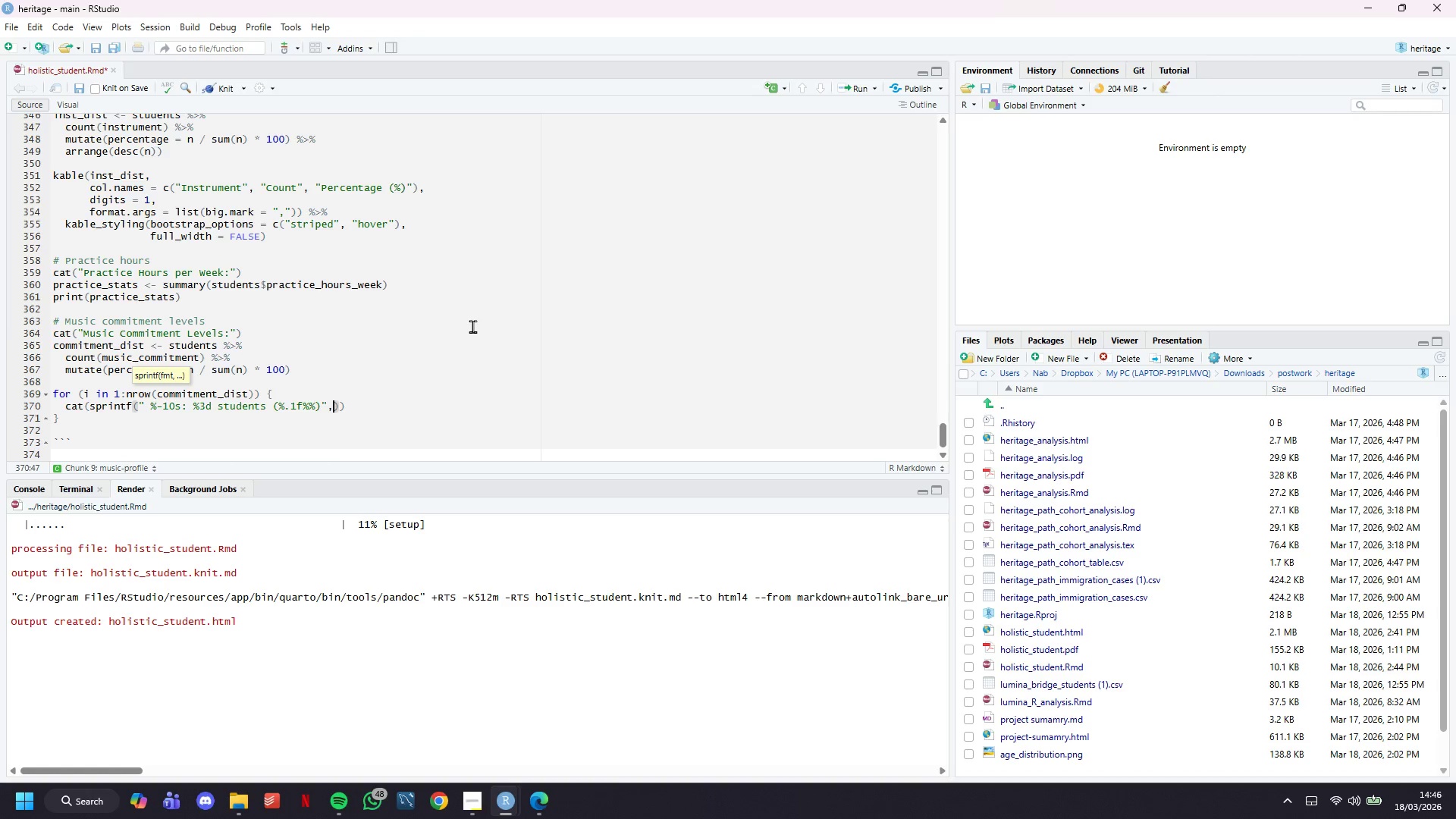 
key(Enter)
 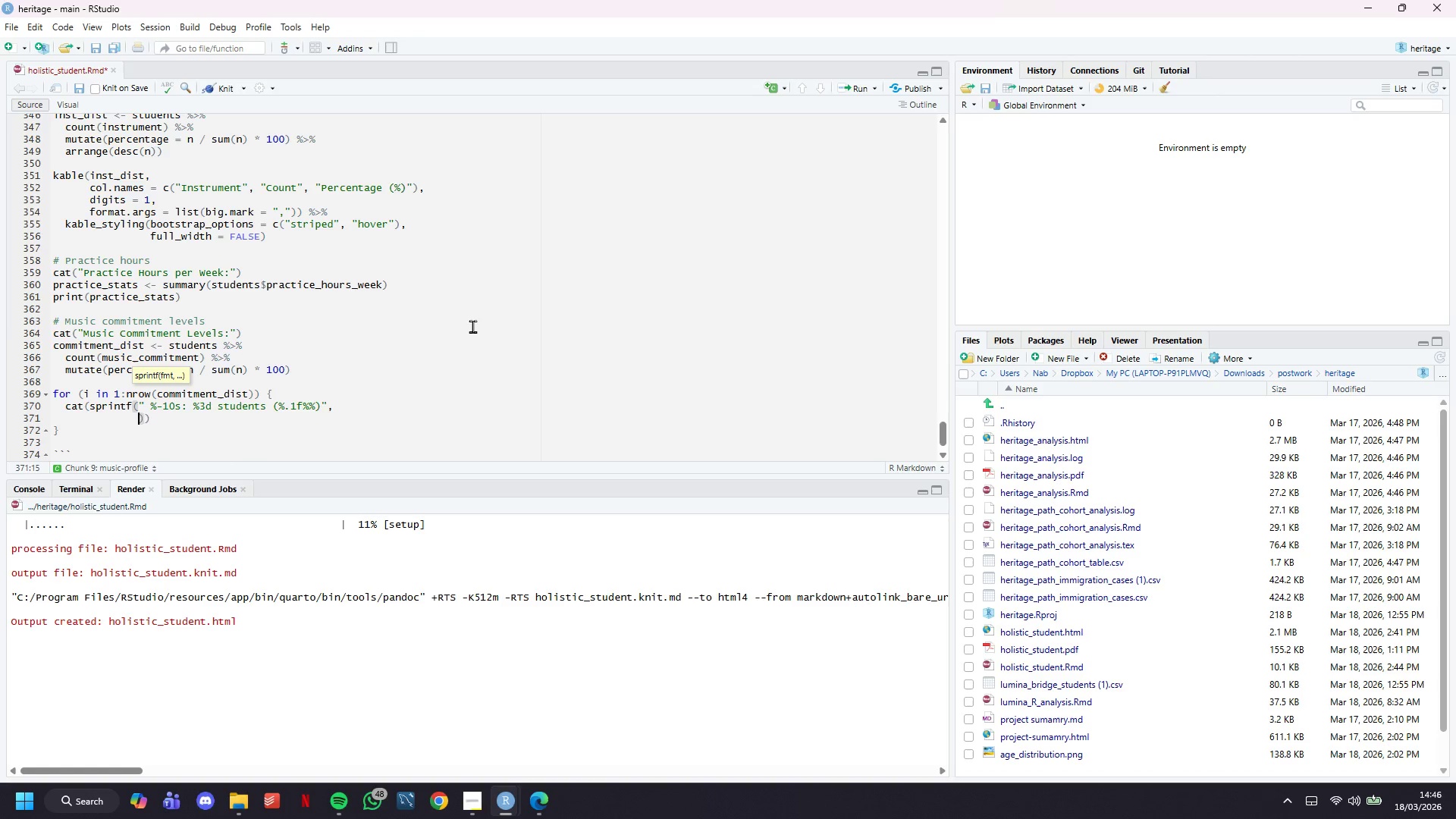 
key(Enter)
 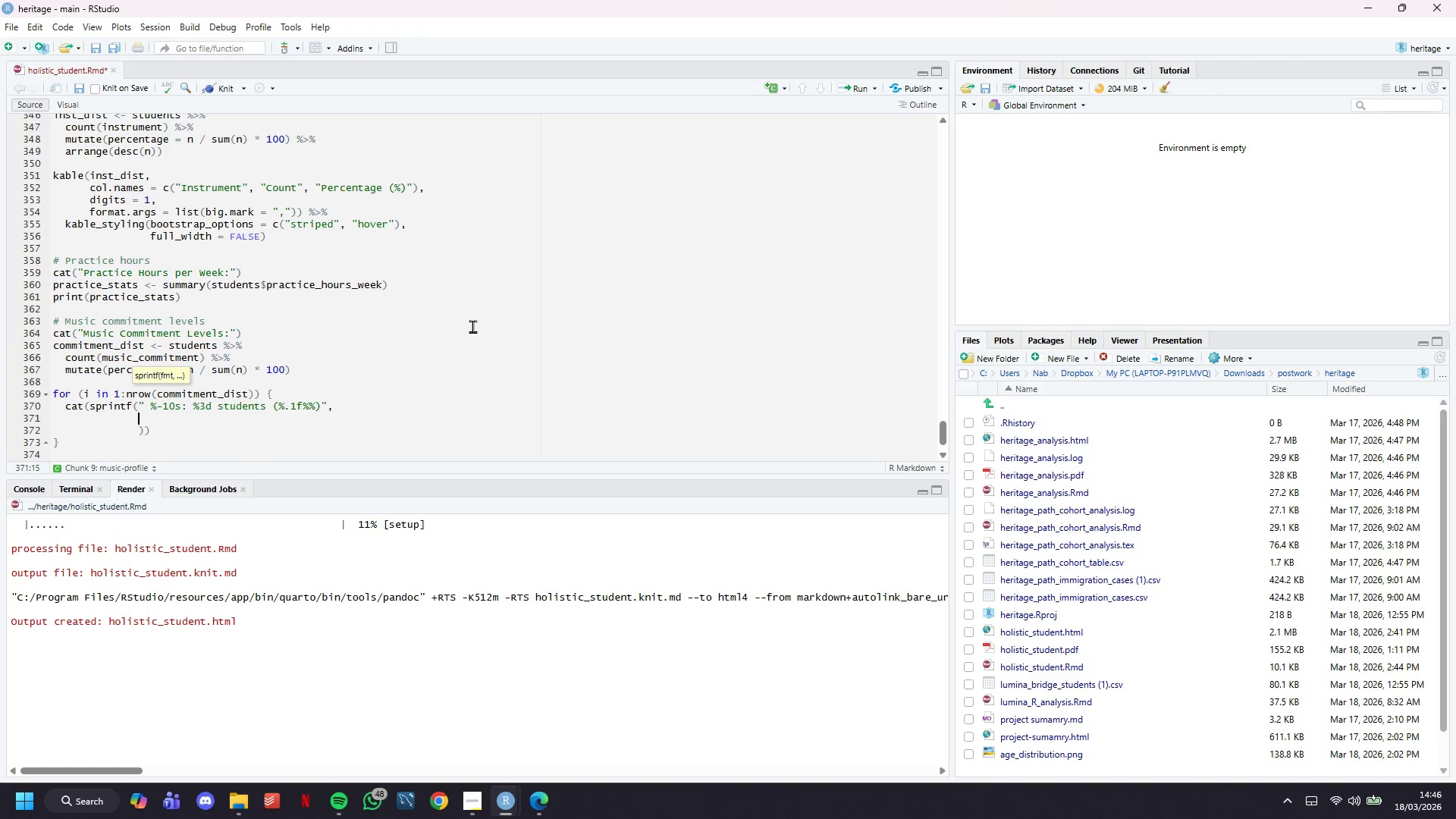 
key(ArrowUp)
 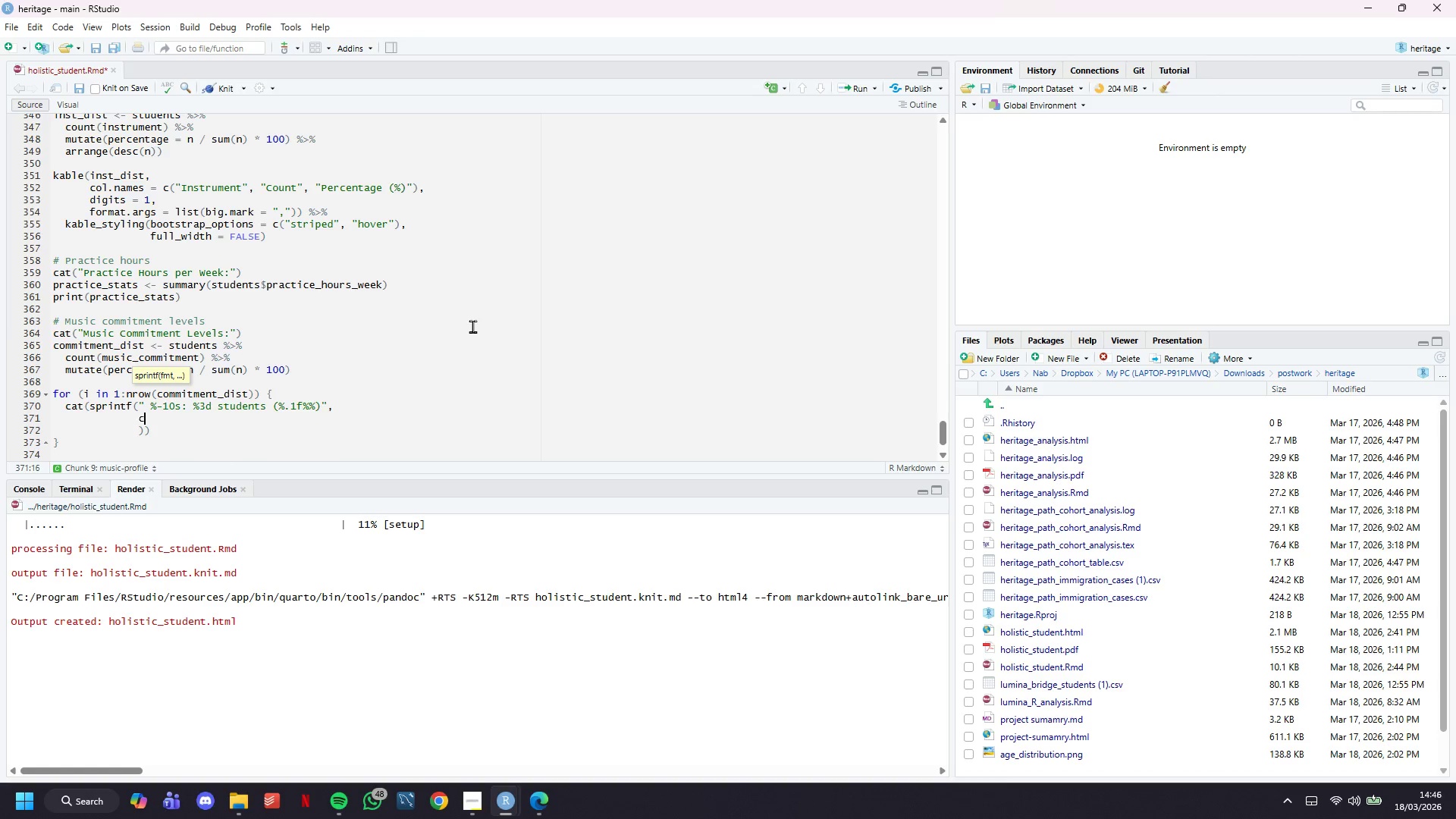 
type(commitment_dist)
 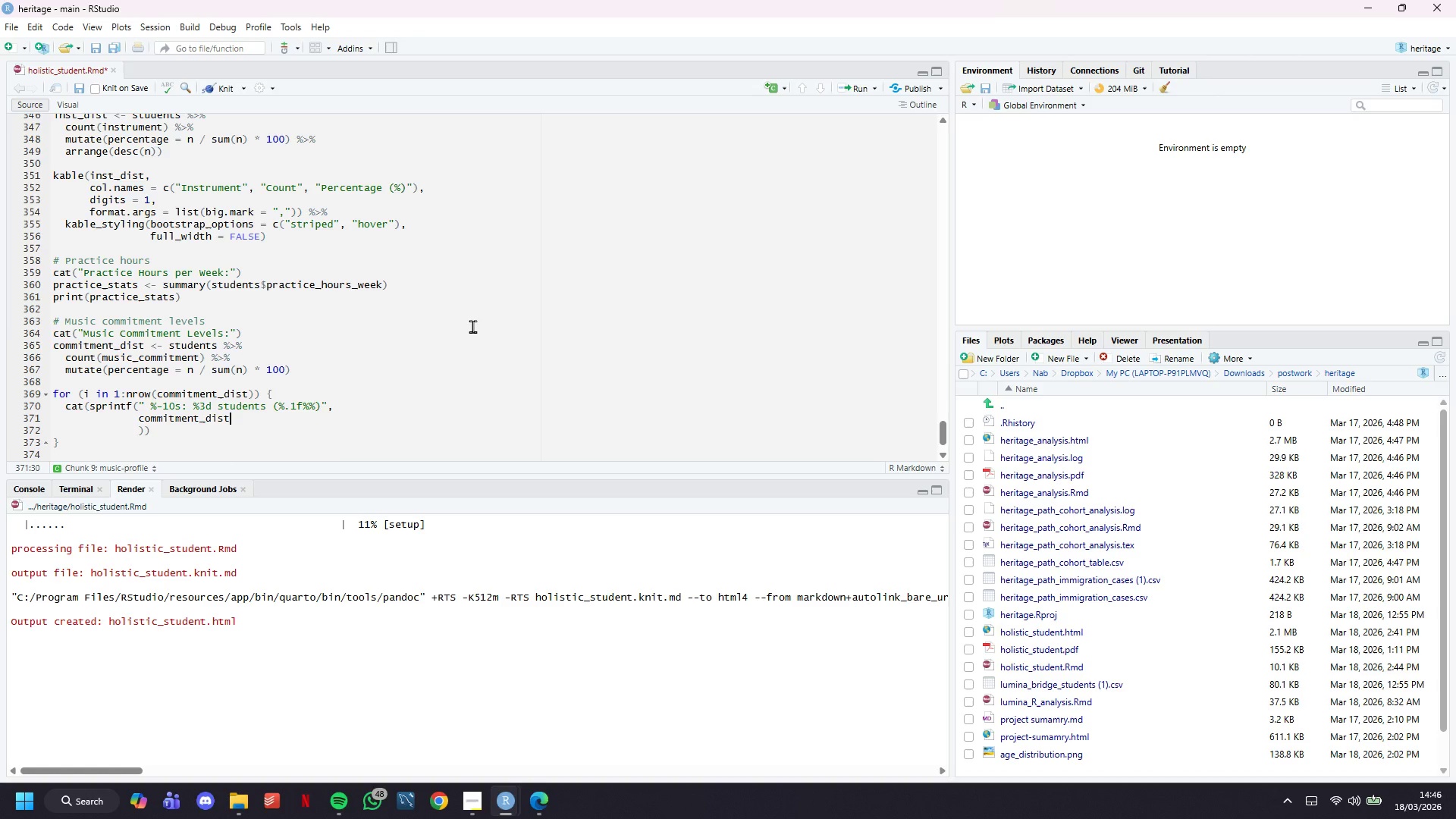 
hold_key(key=ShiftLeft, duration=1.5)
 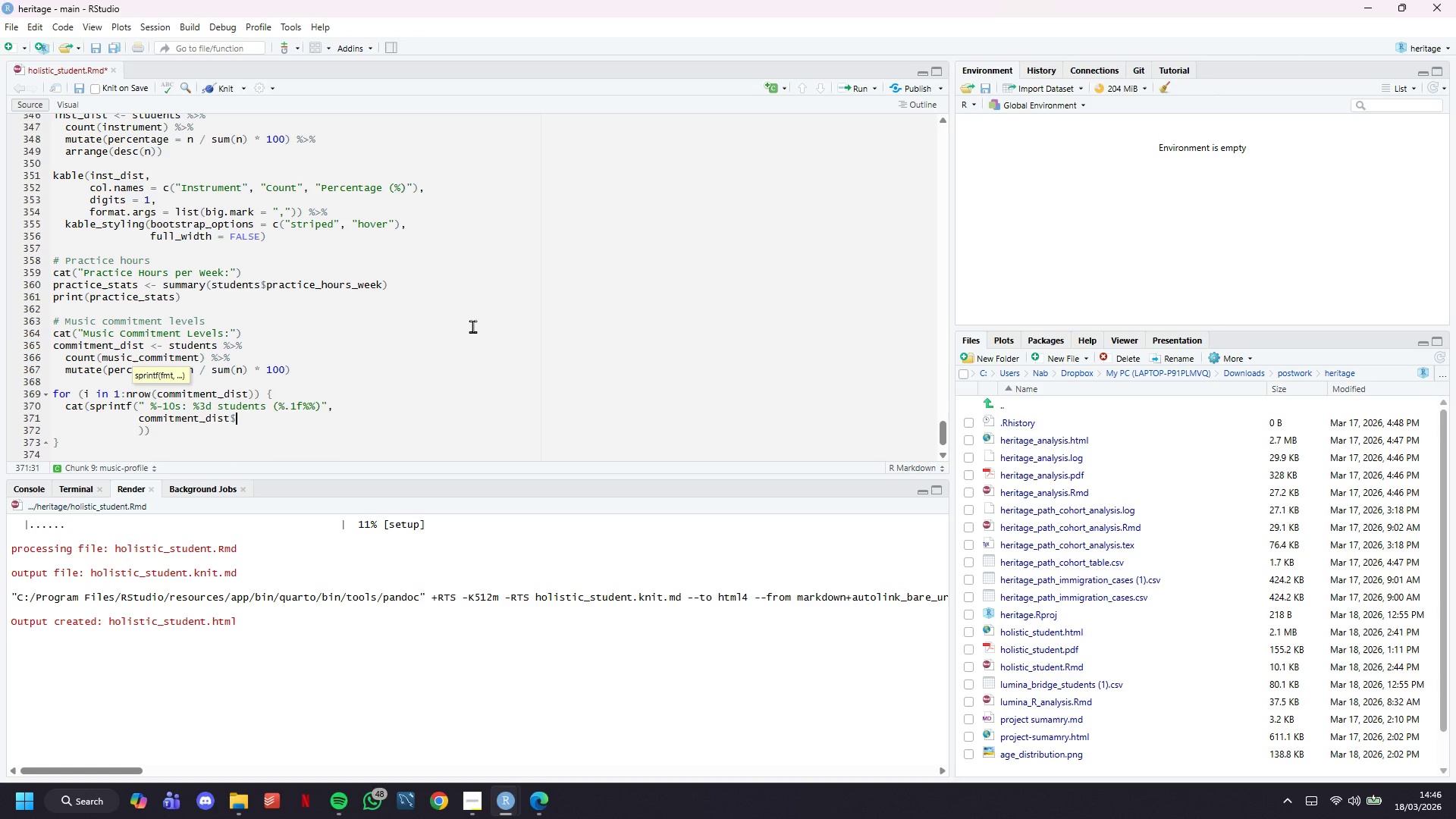 
type($music_Commi)
 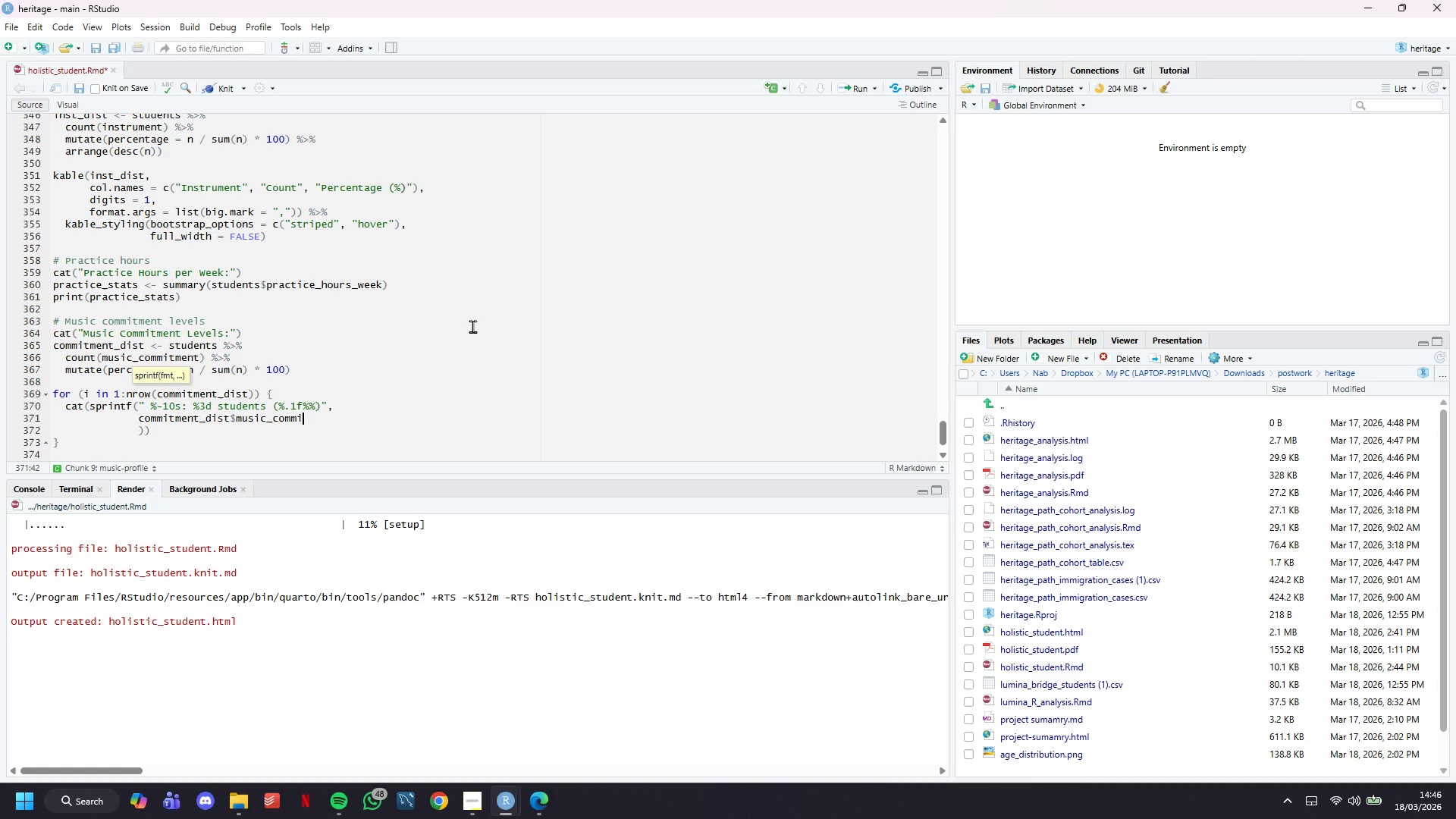 
type(te)
key(Backspace)
type(ment[i)
 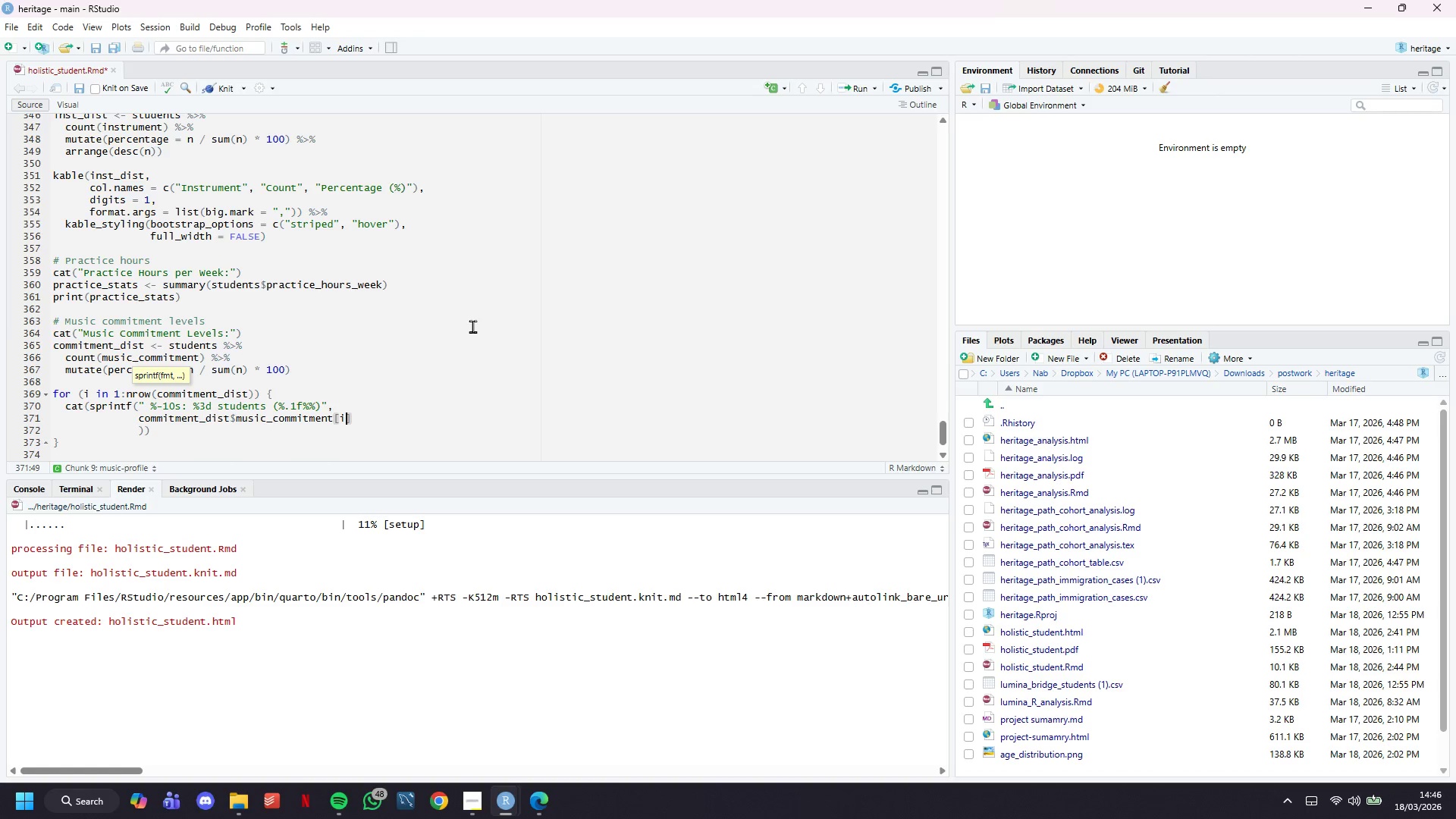 
key(ArrowRight)
 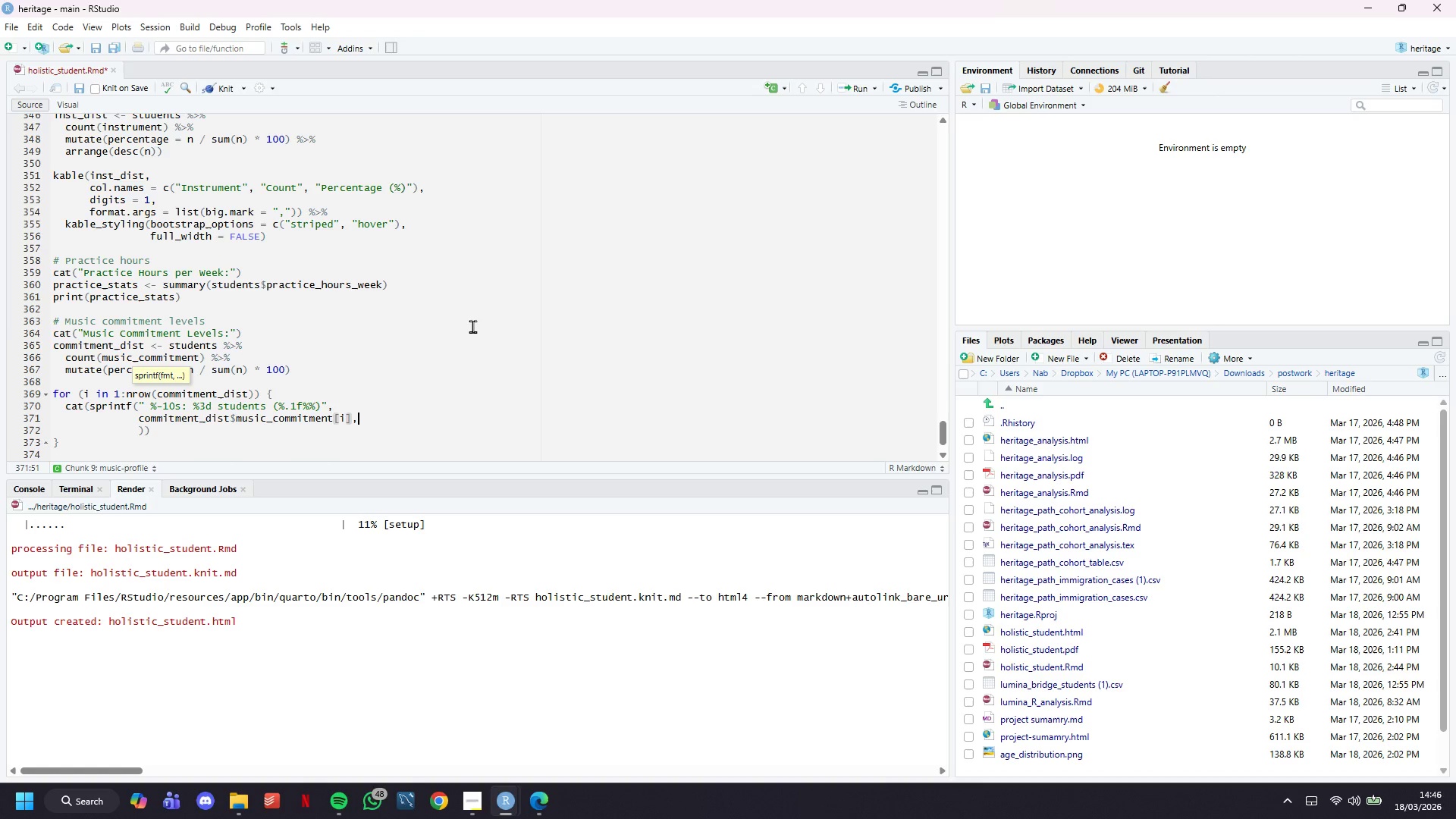 
key(Comma)
 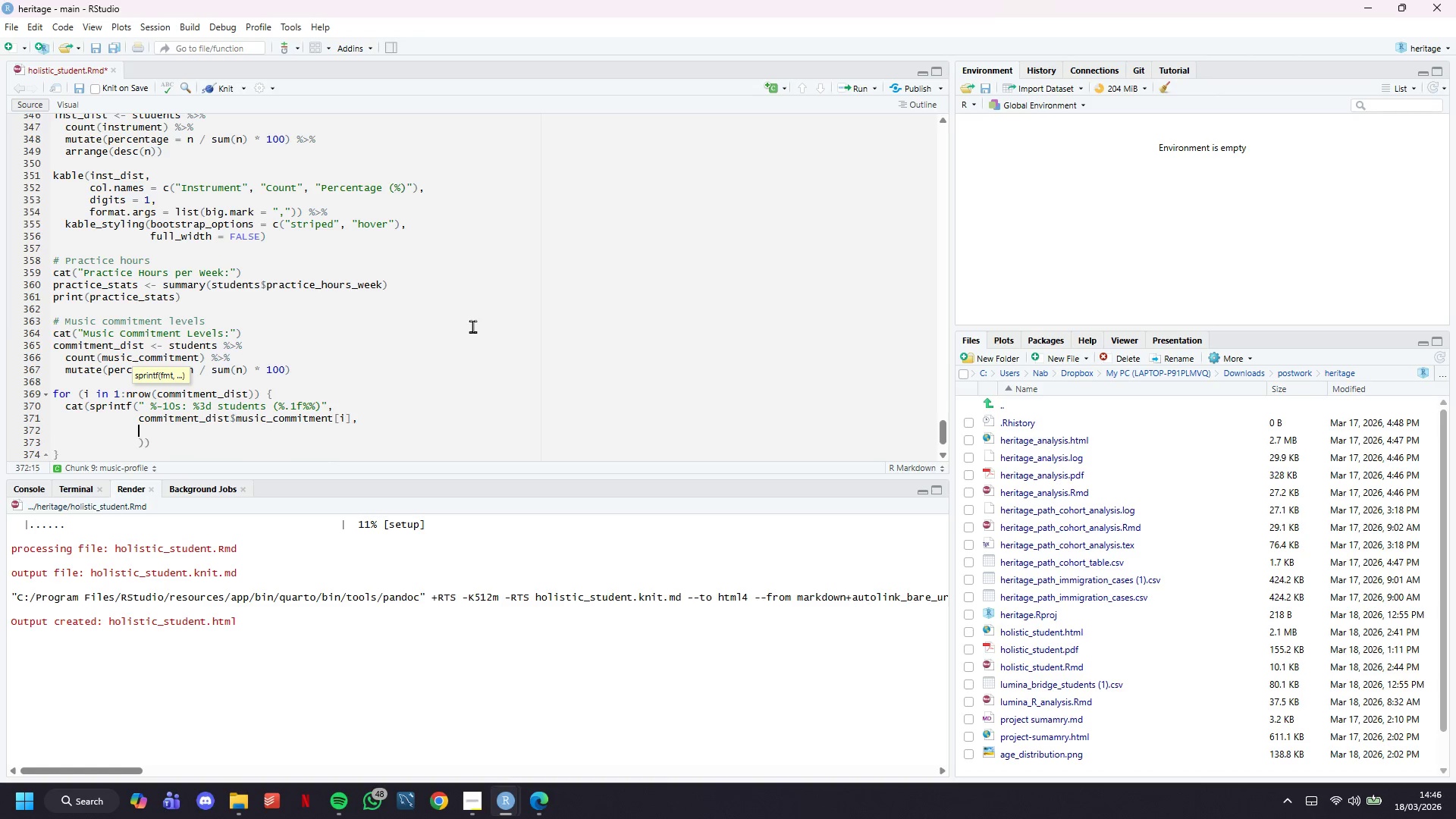 
key(Enter)
 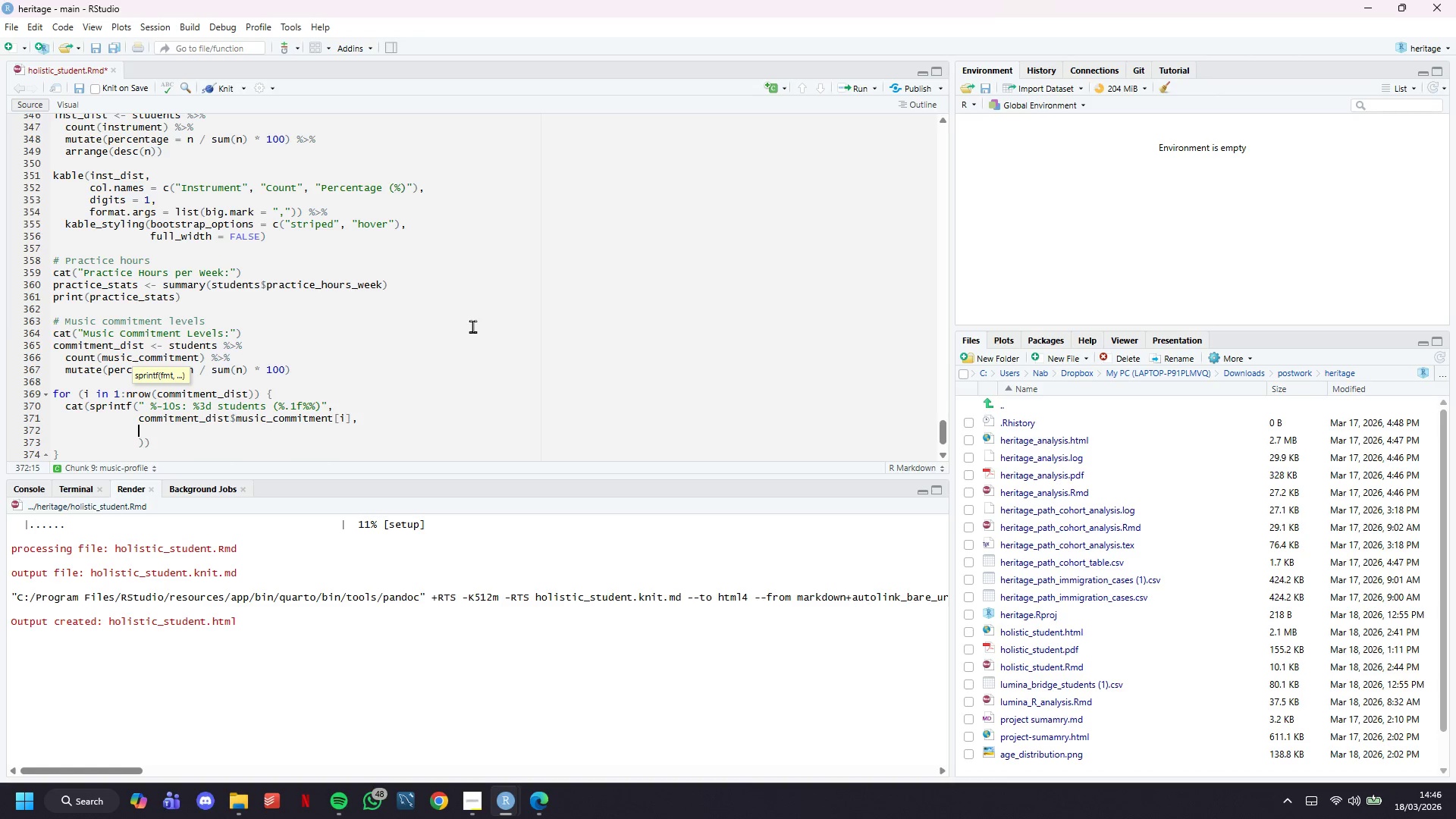 
type(commitment_dist$n[i)
 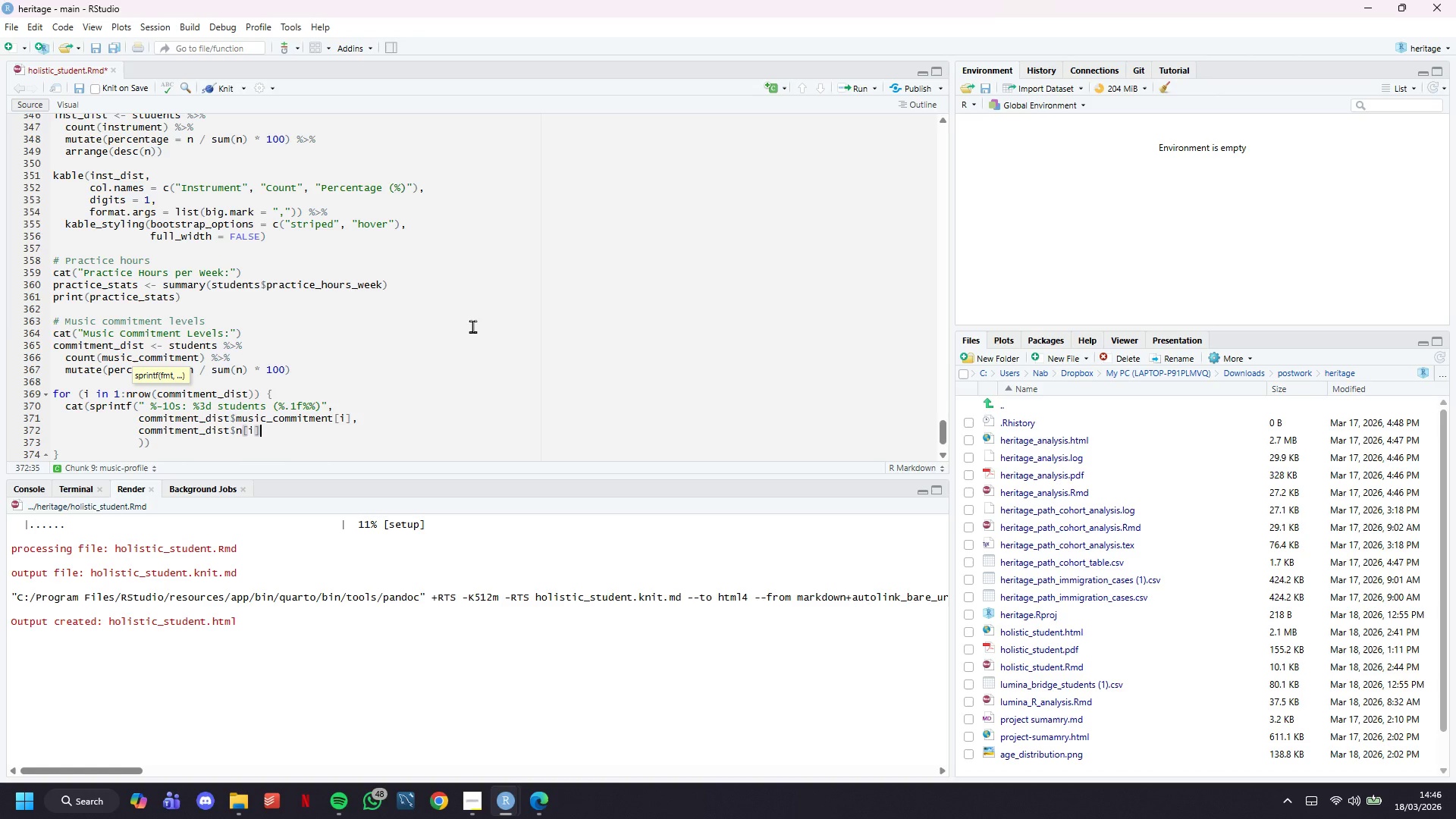 
 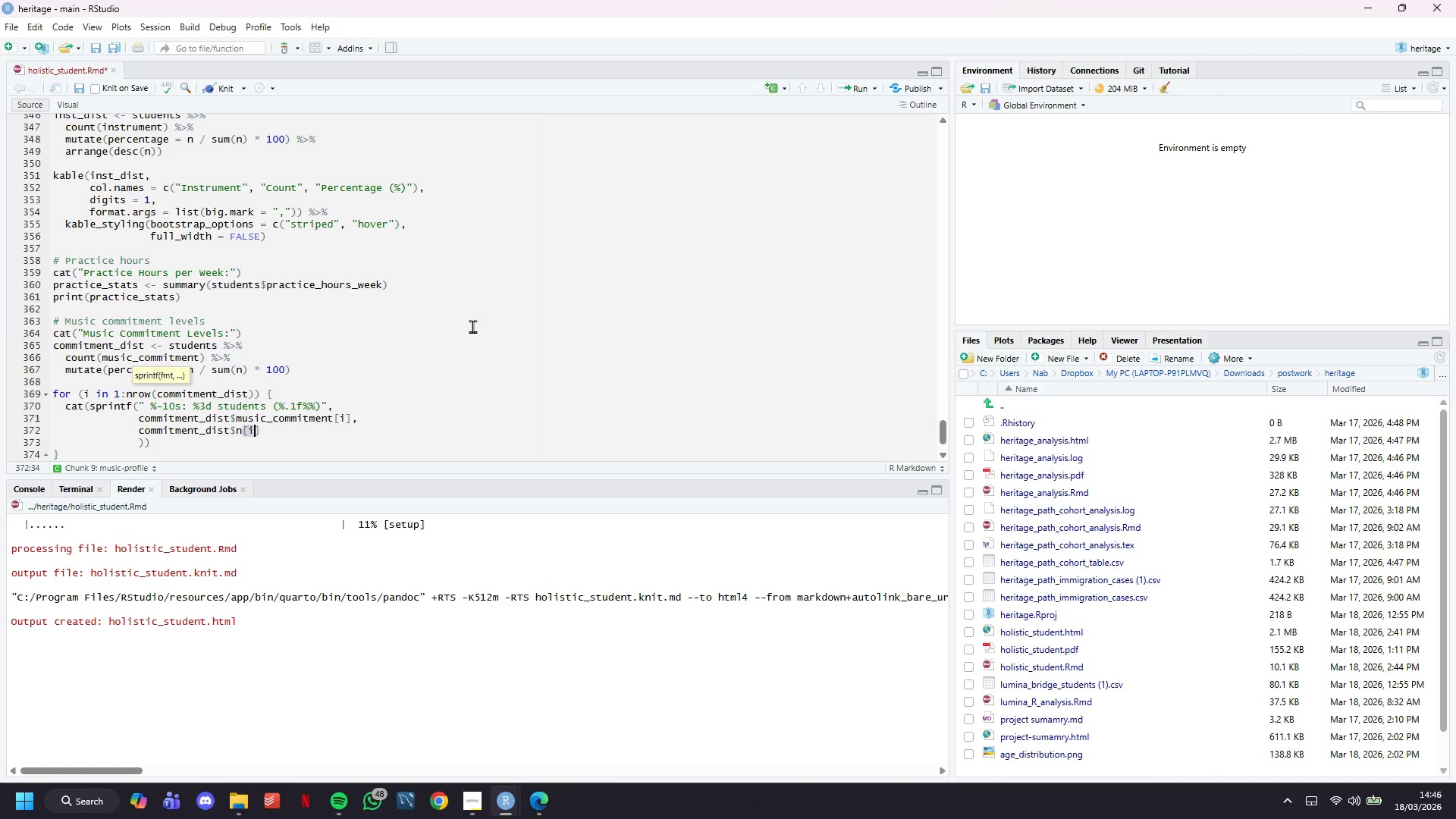 
key(ArrowRight)
 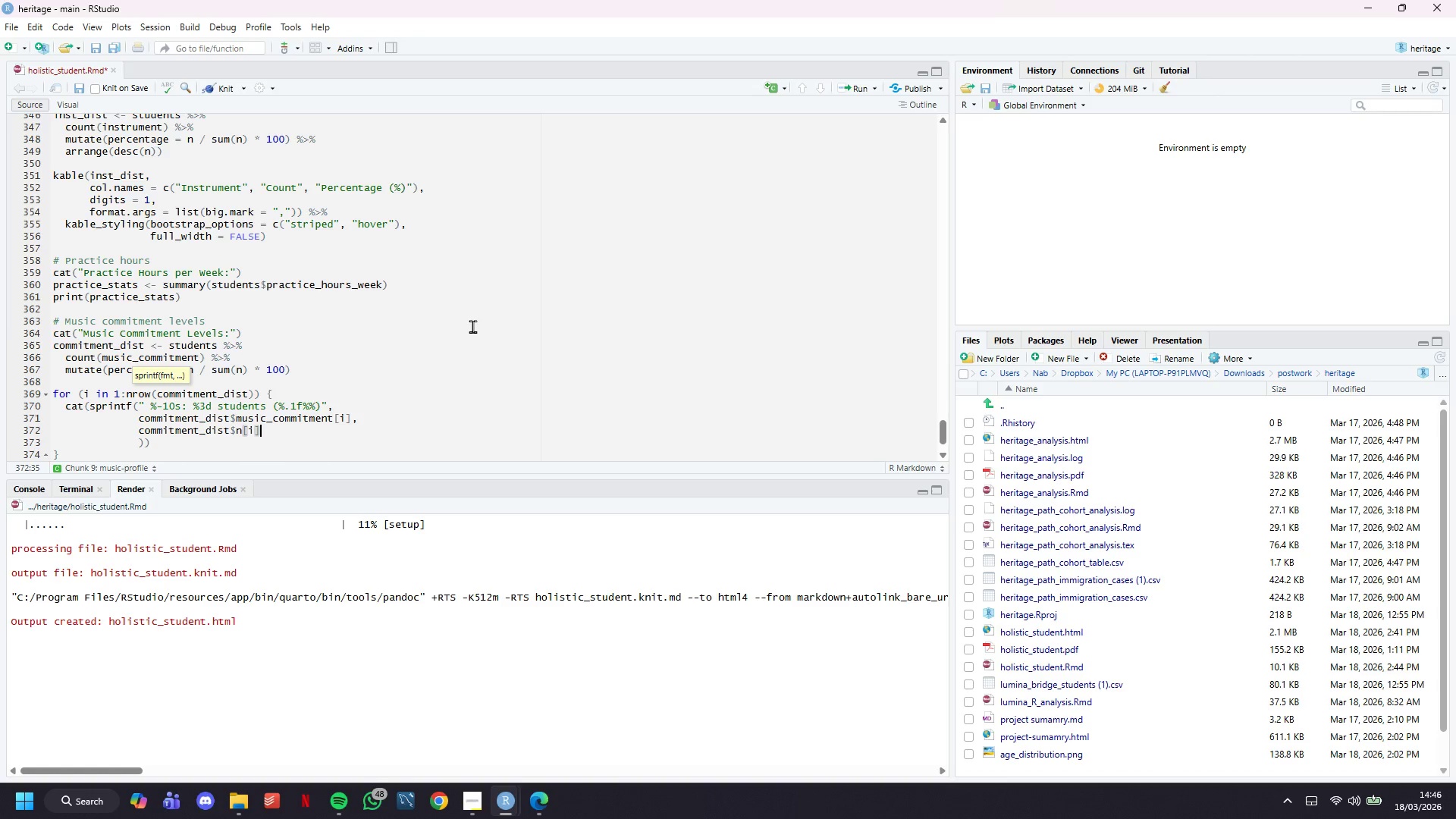 
key(Comma)
 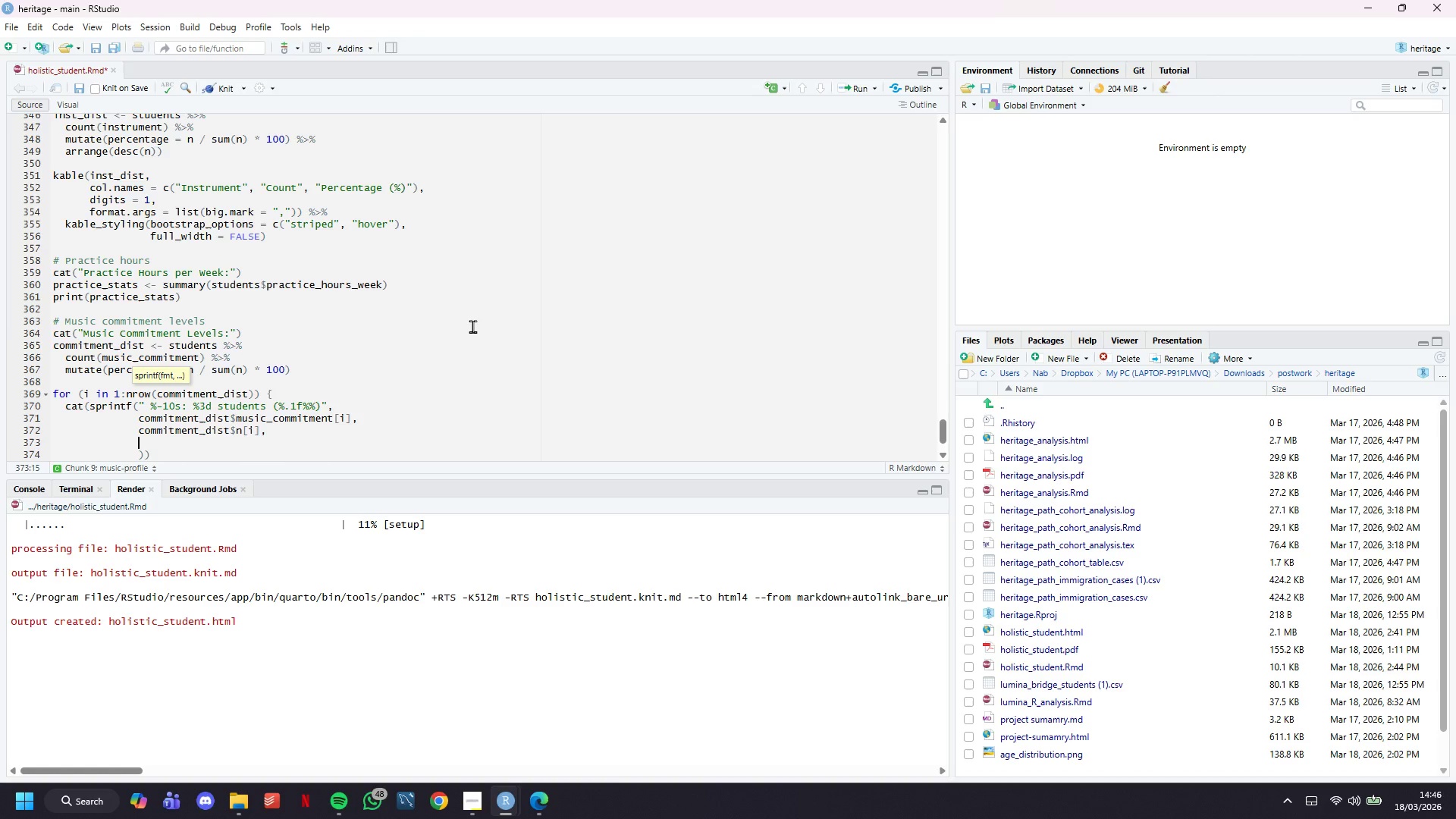 
key(Enter)
 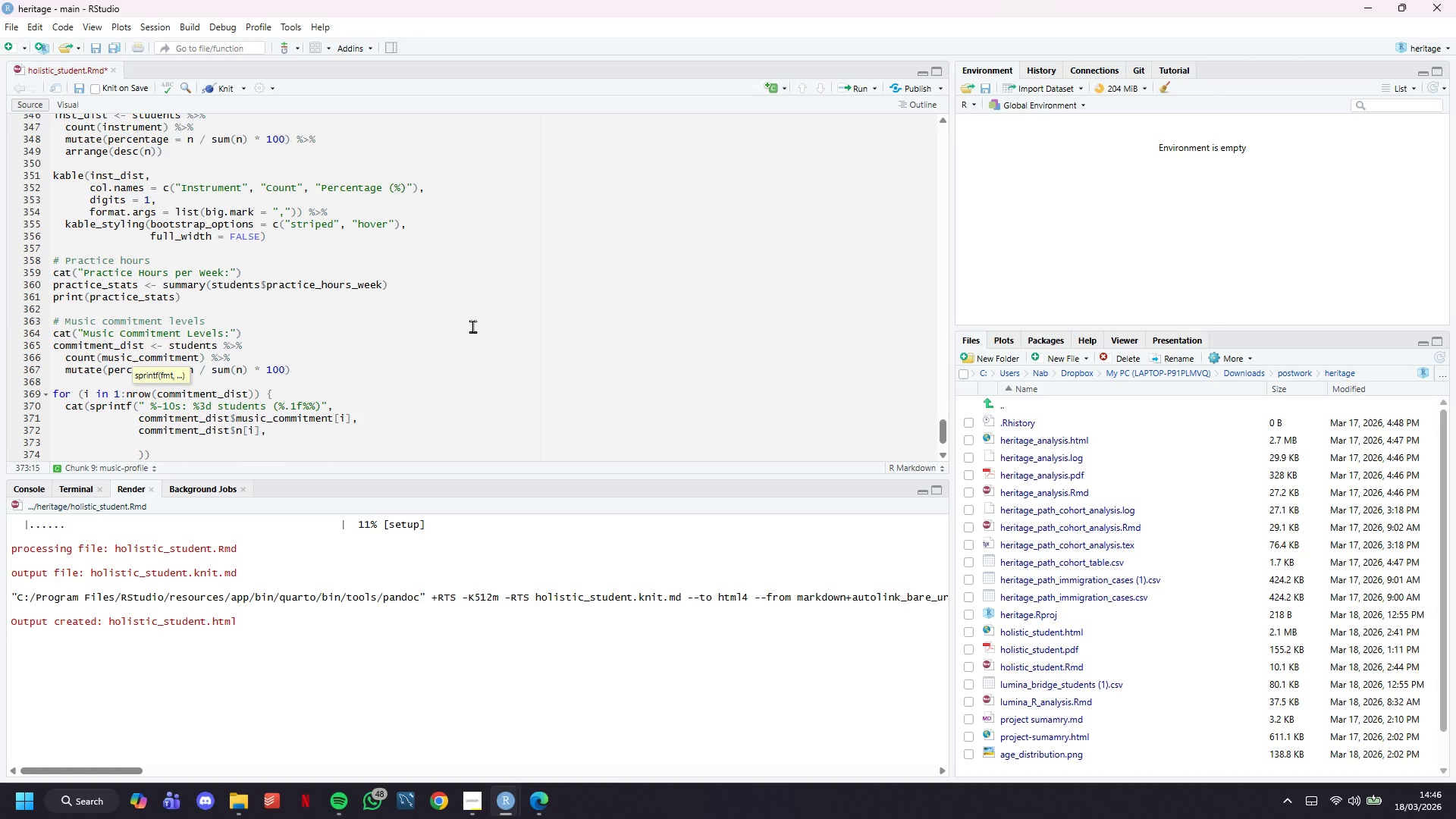 
type(commitment_dist$percentage[i)
 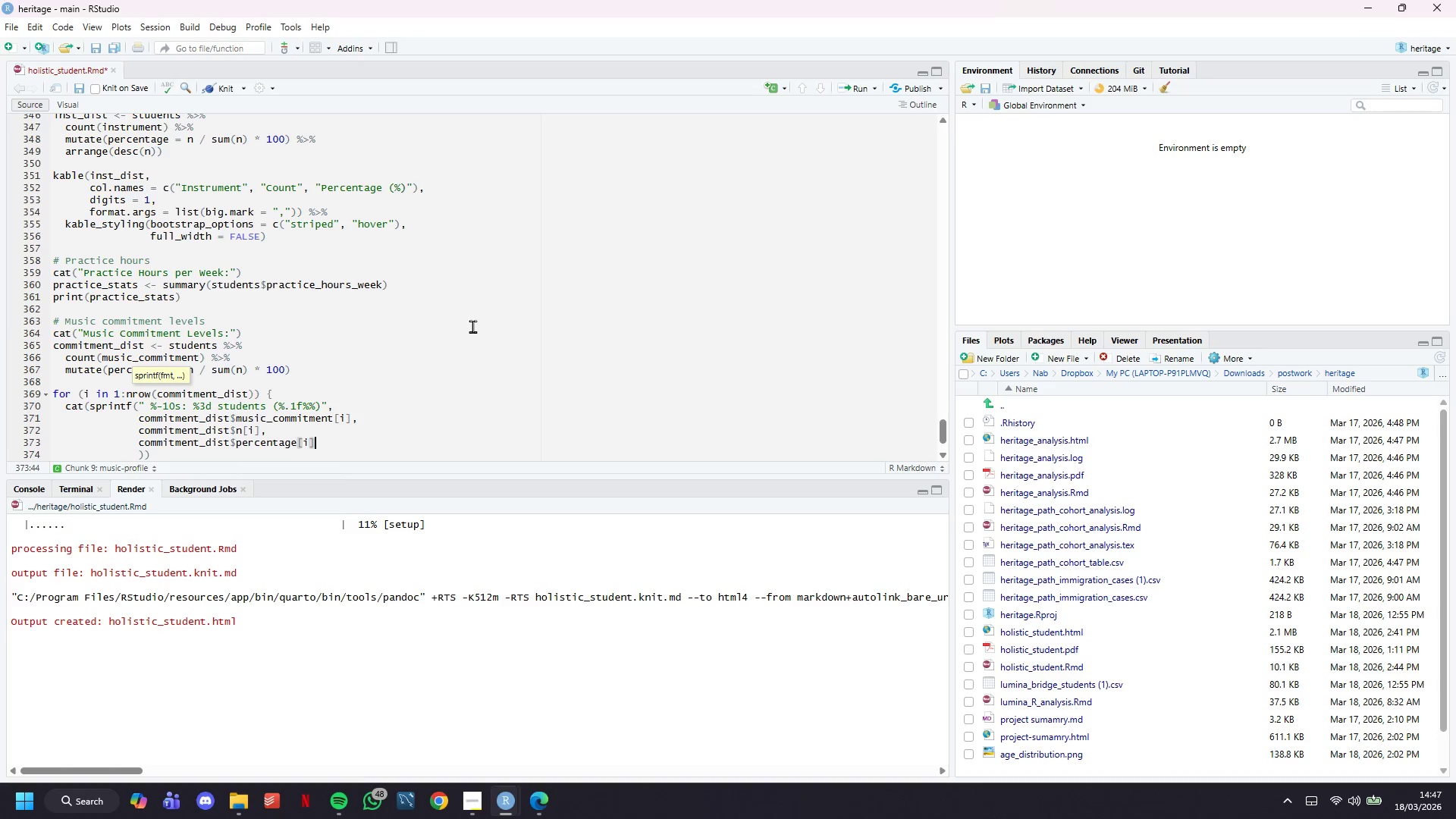 
 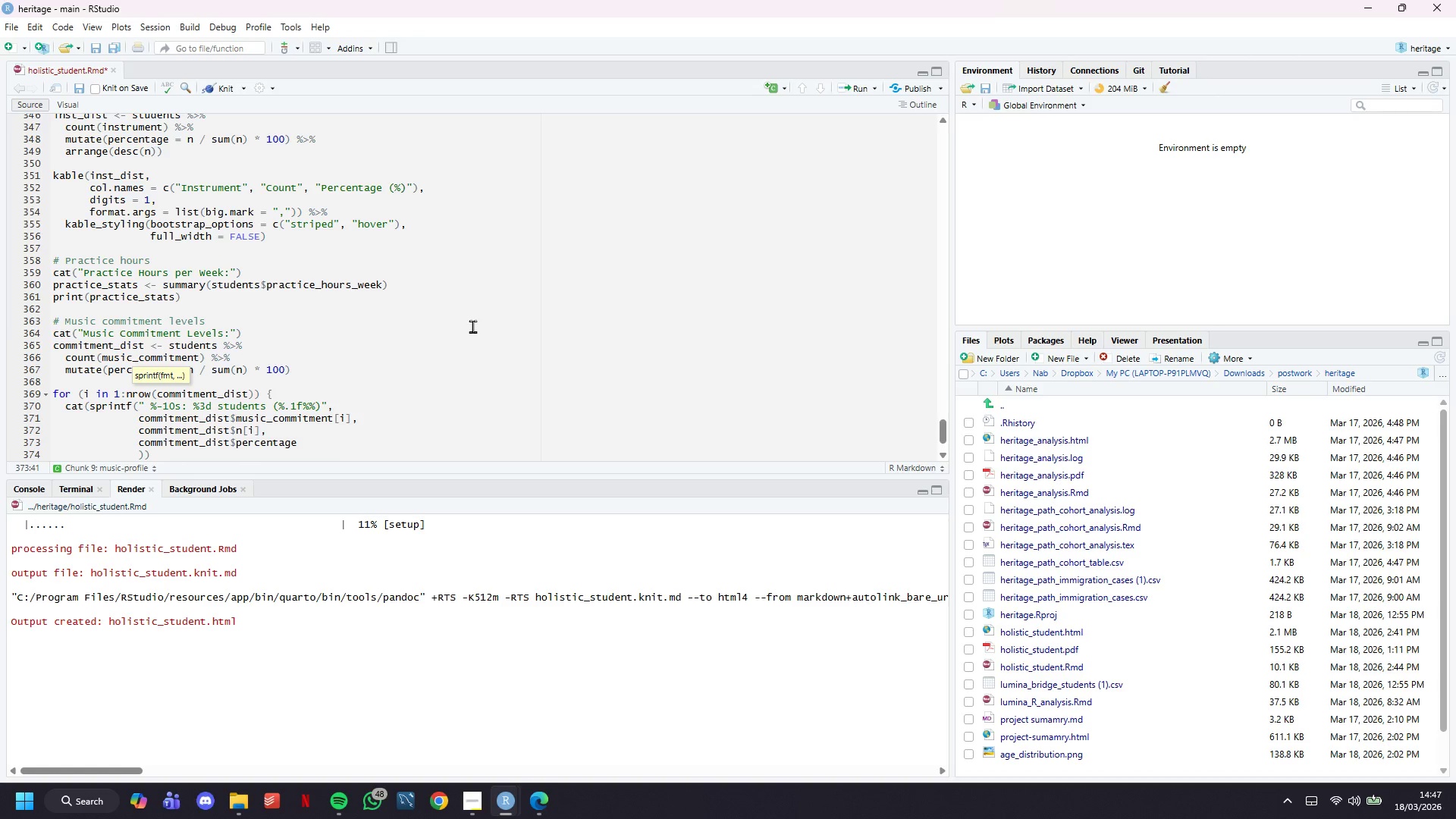 
key(ArrowRight)
 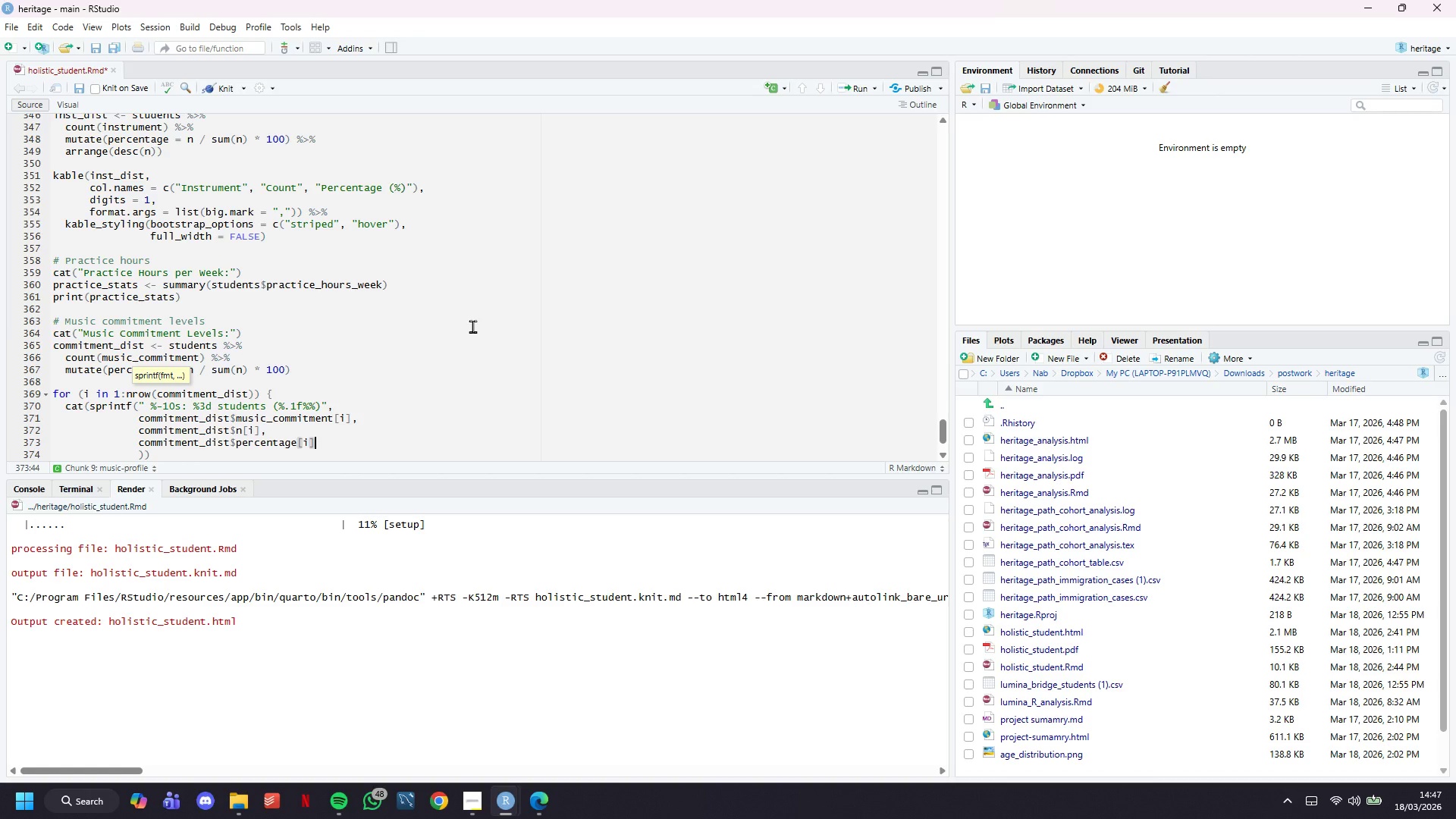 
key(ArrowDown)
 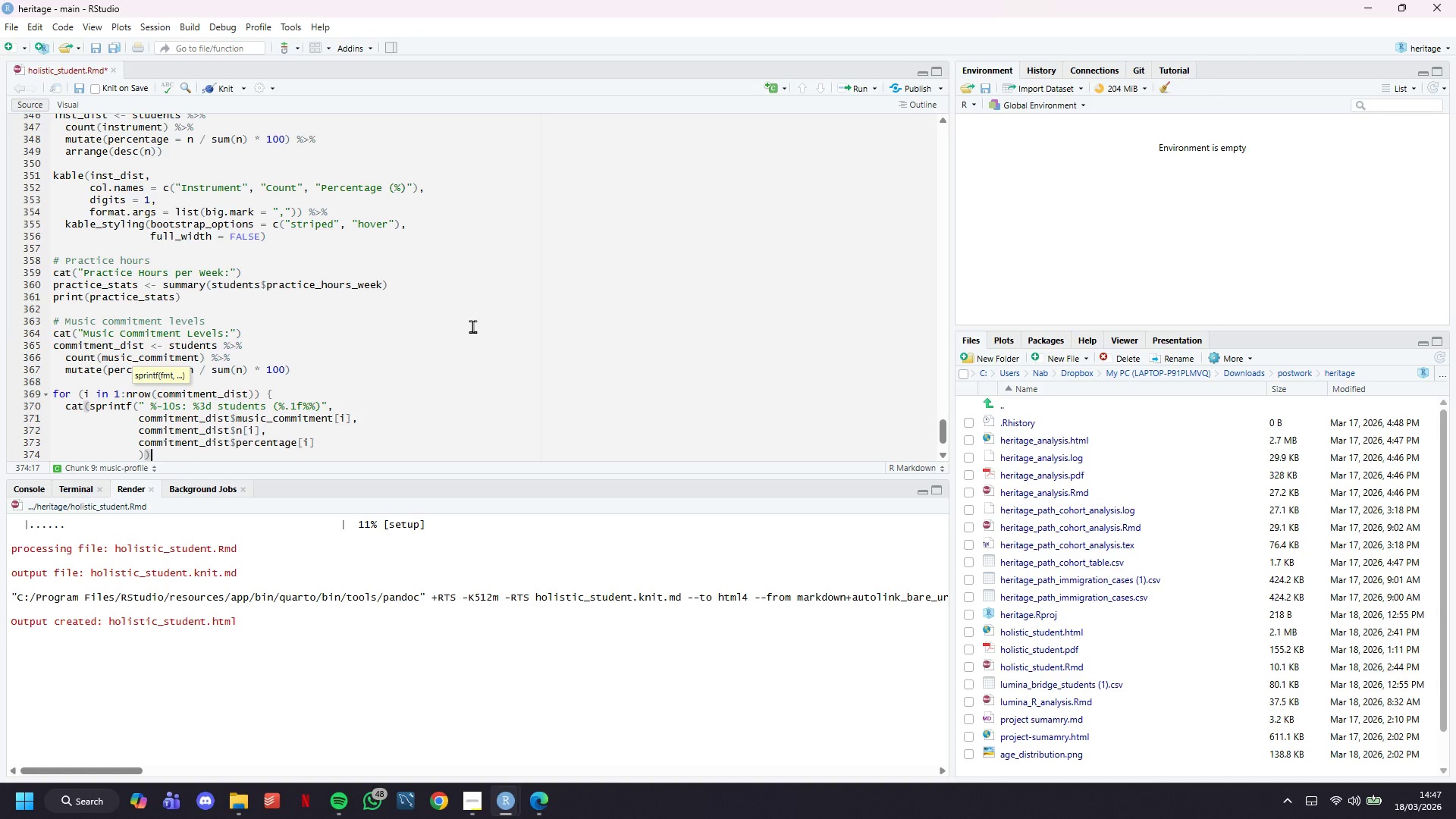 
key(Control+S)
 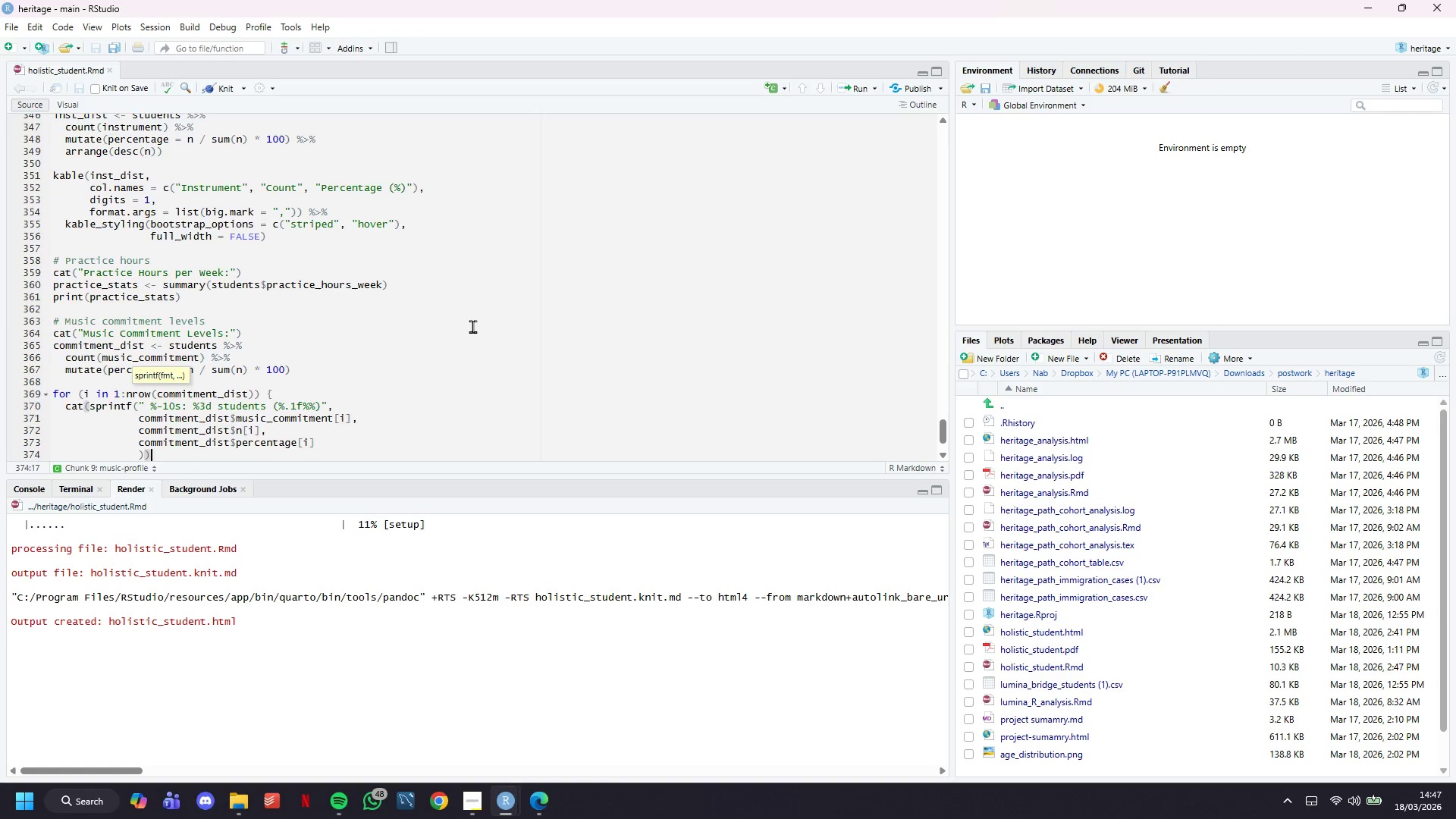 
scroll: coordinate [472, 326], scroll_direction: down, amount: 7.0
 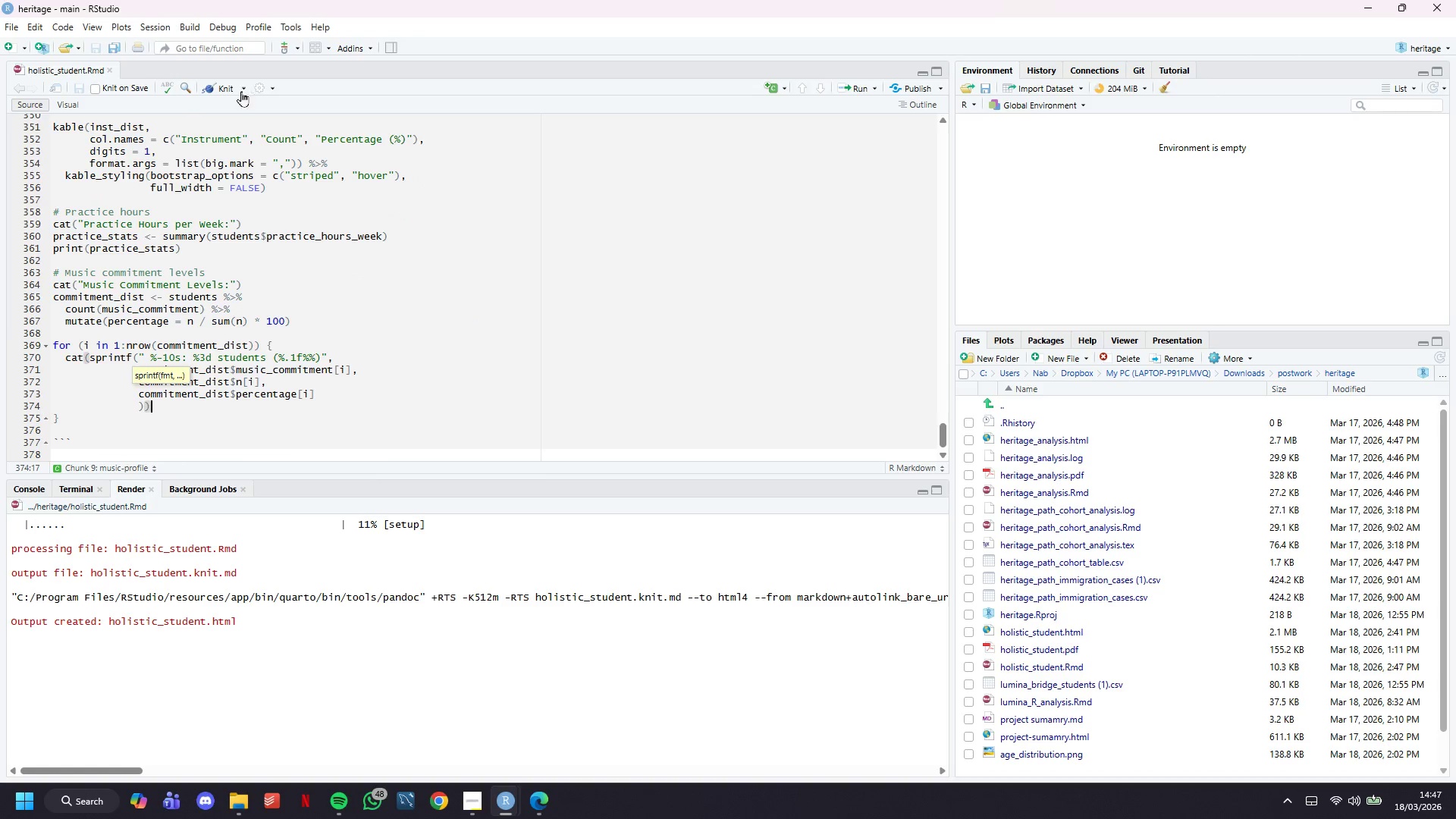 
left_click([228, 88])
 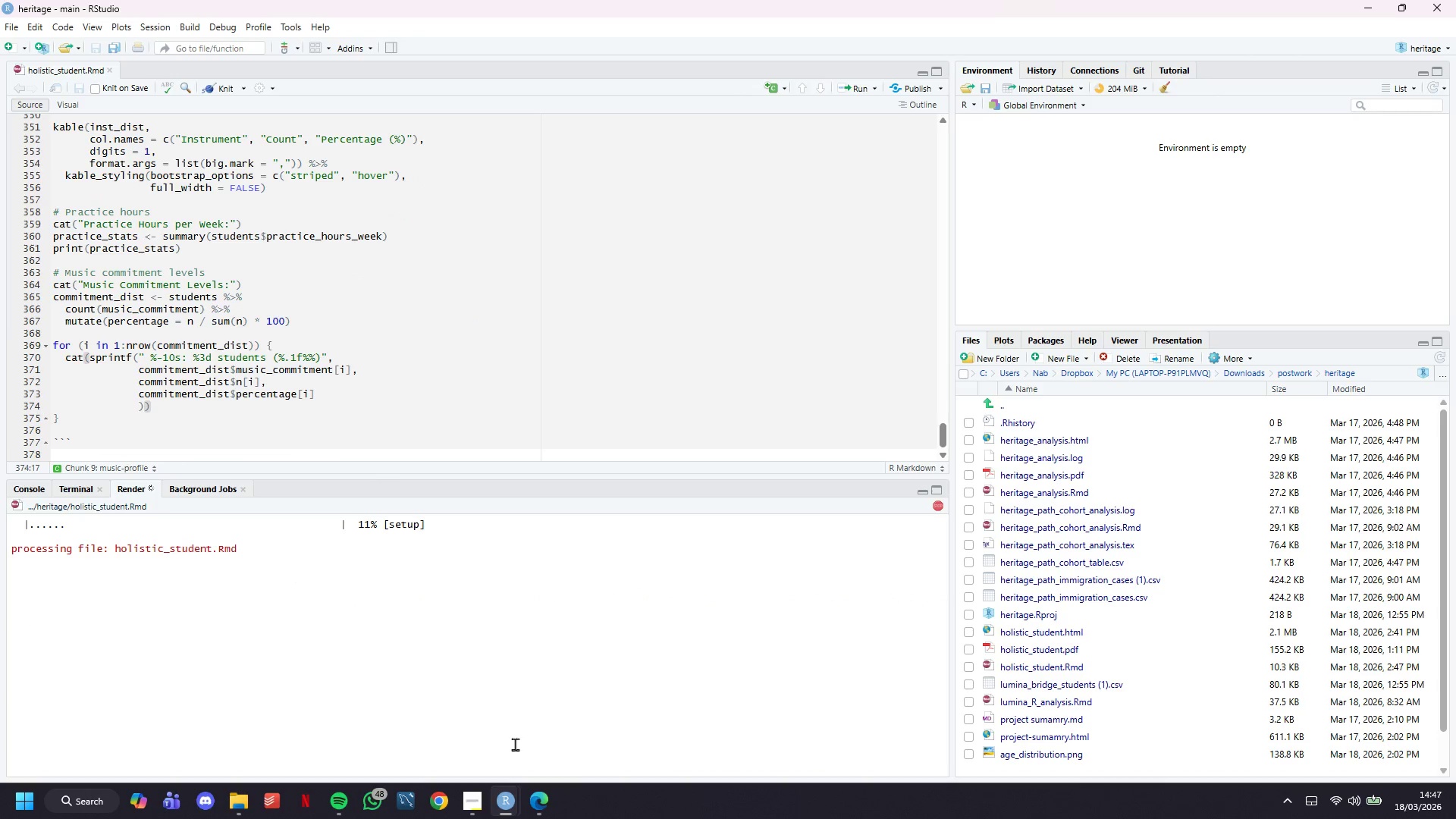 
left_click([456, 801])